 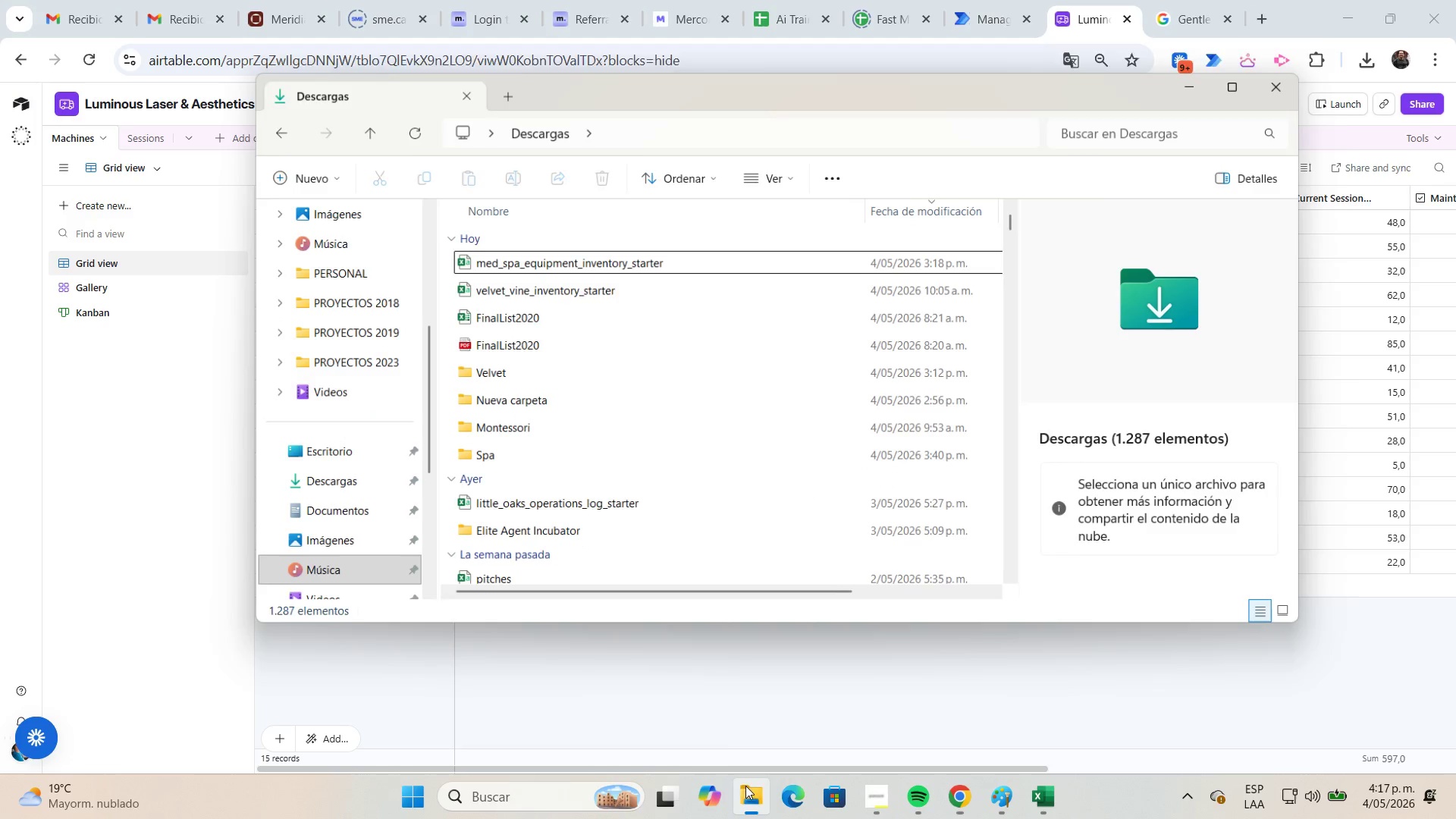 
mouse_move([609, 441])
 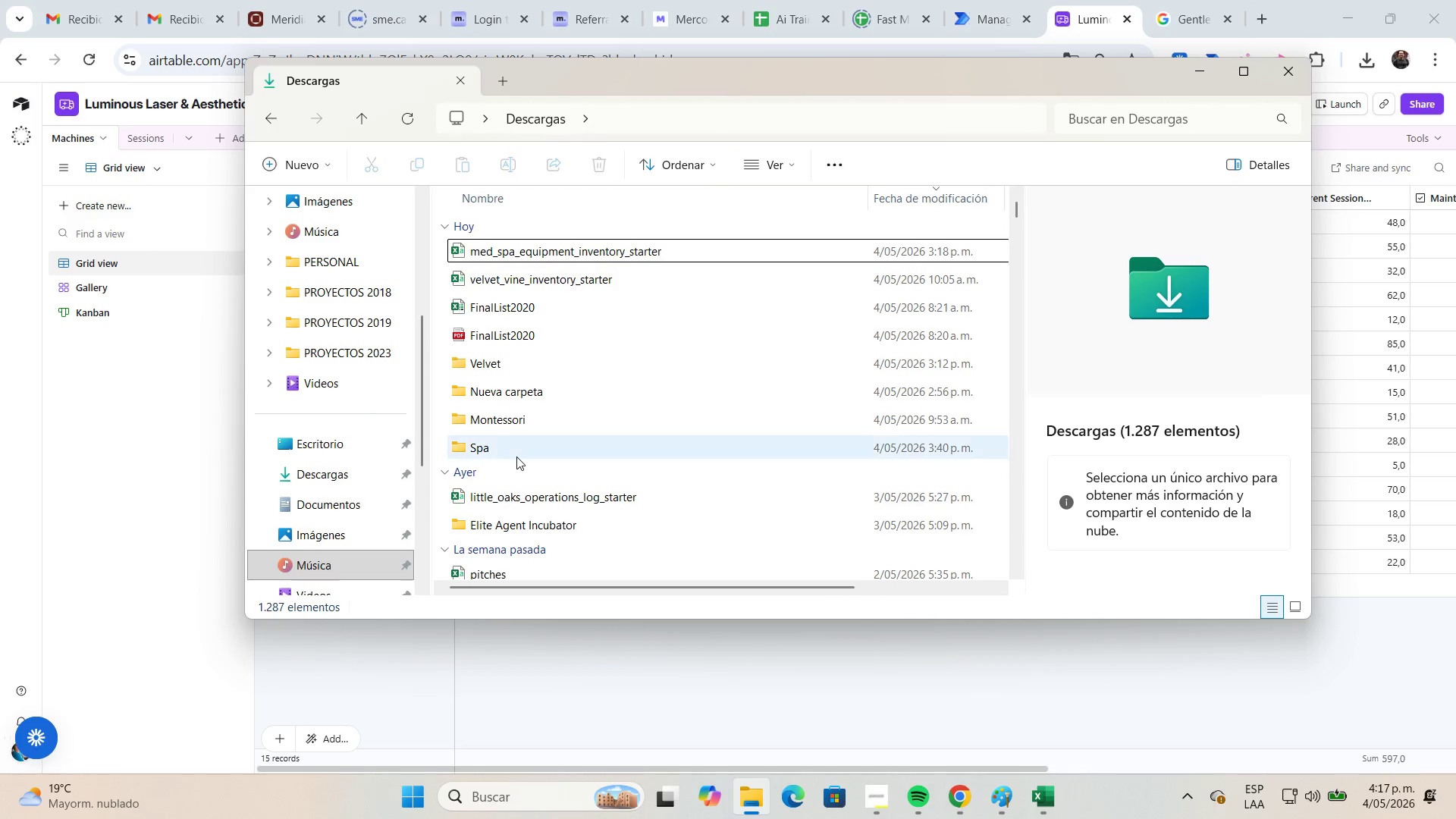 
double_click([516, 457])
 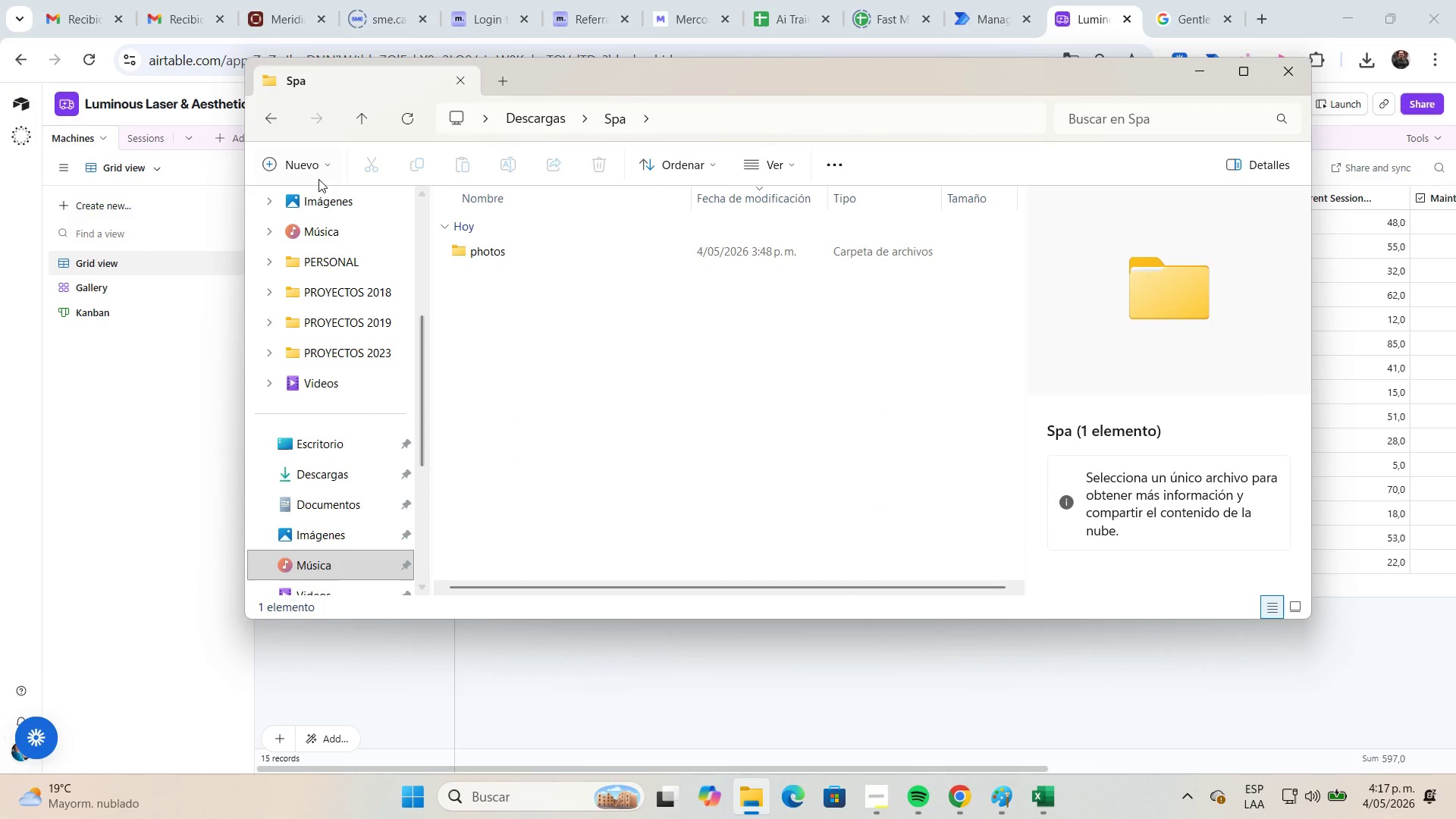 
left_click([318, 172])
 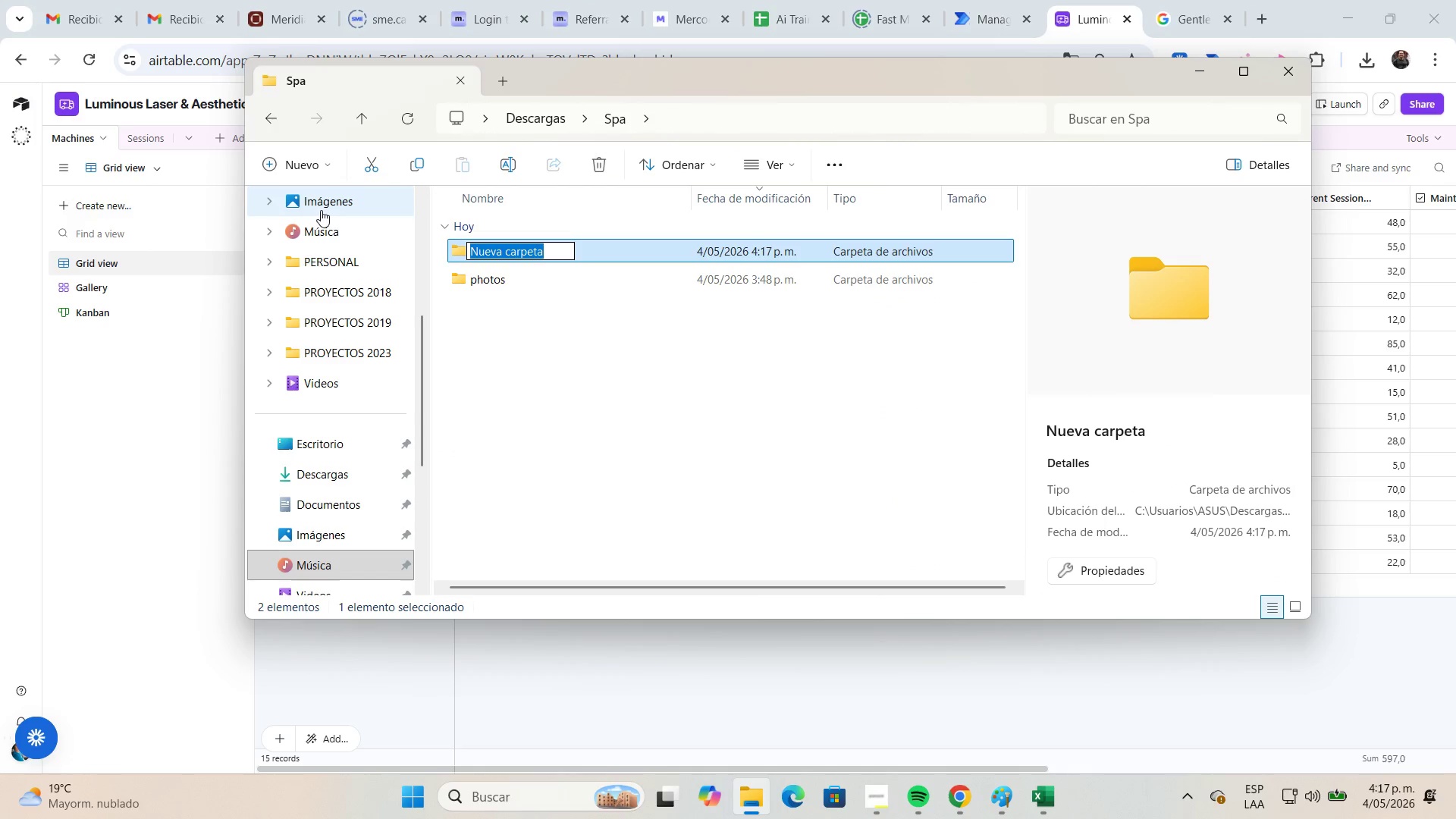 
type(structura)
key(NumpadEnter)
 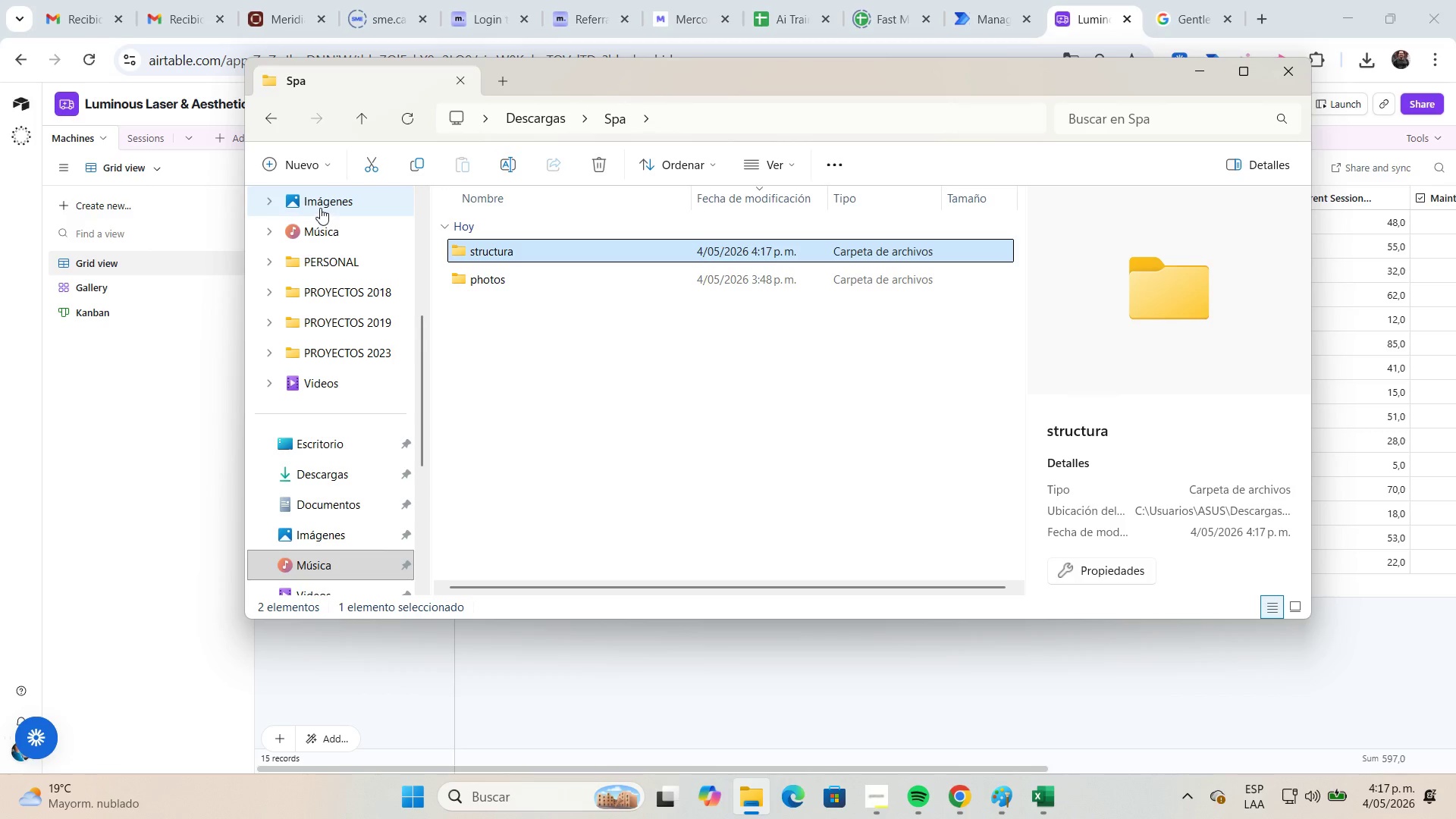 
left_click([331, 171])
 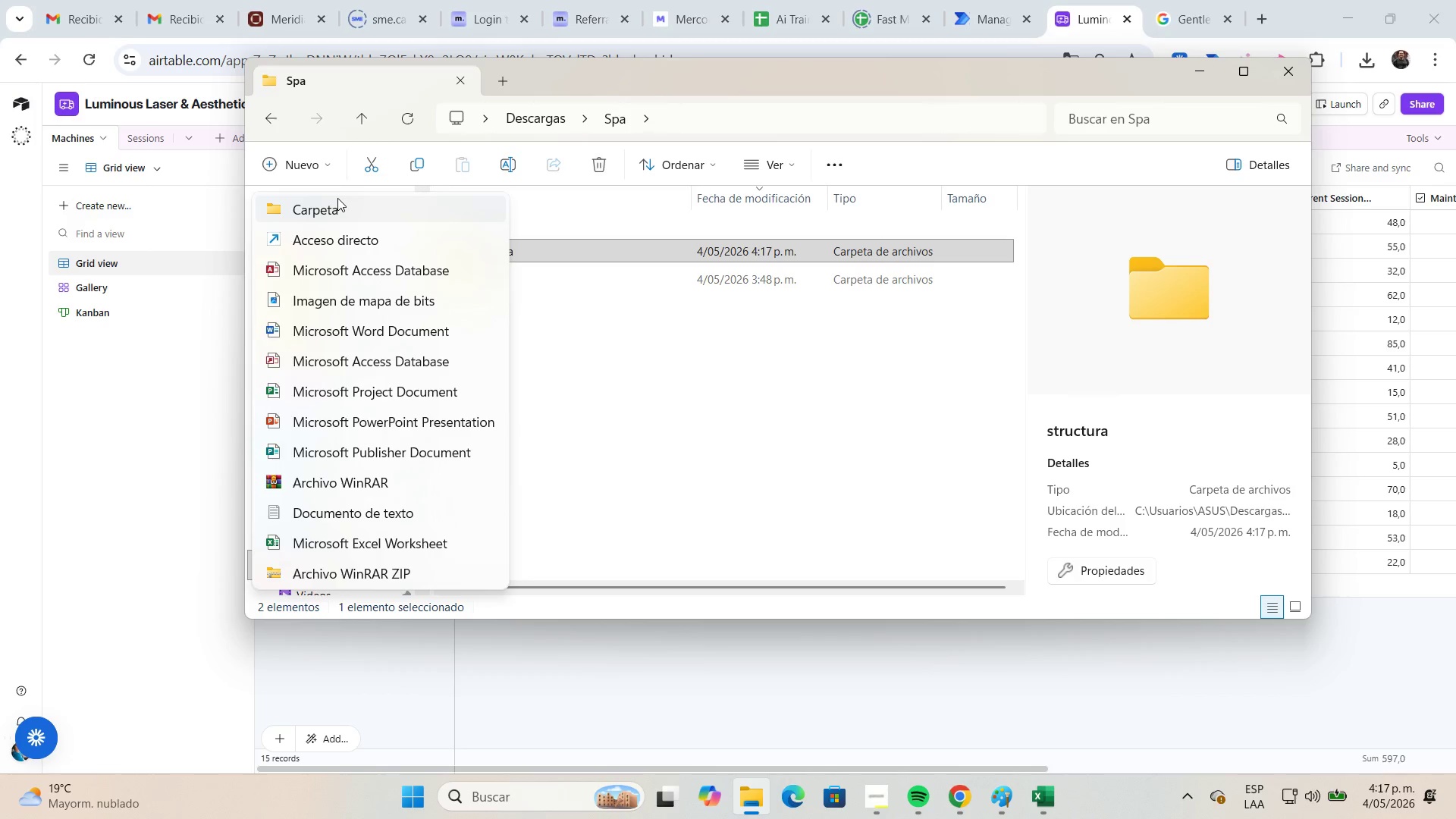 
left_click([343, 207])
 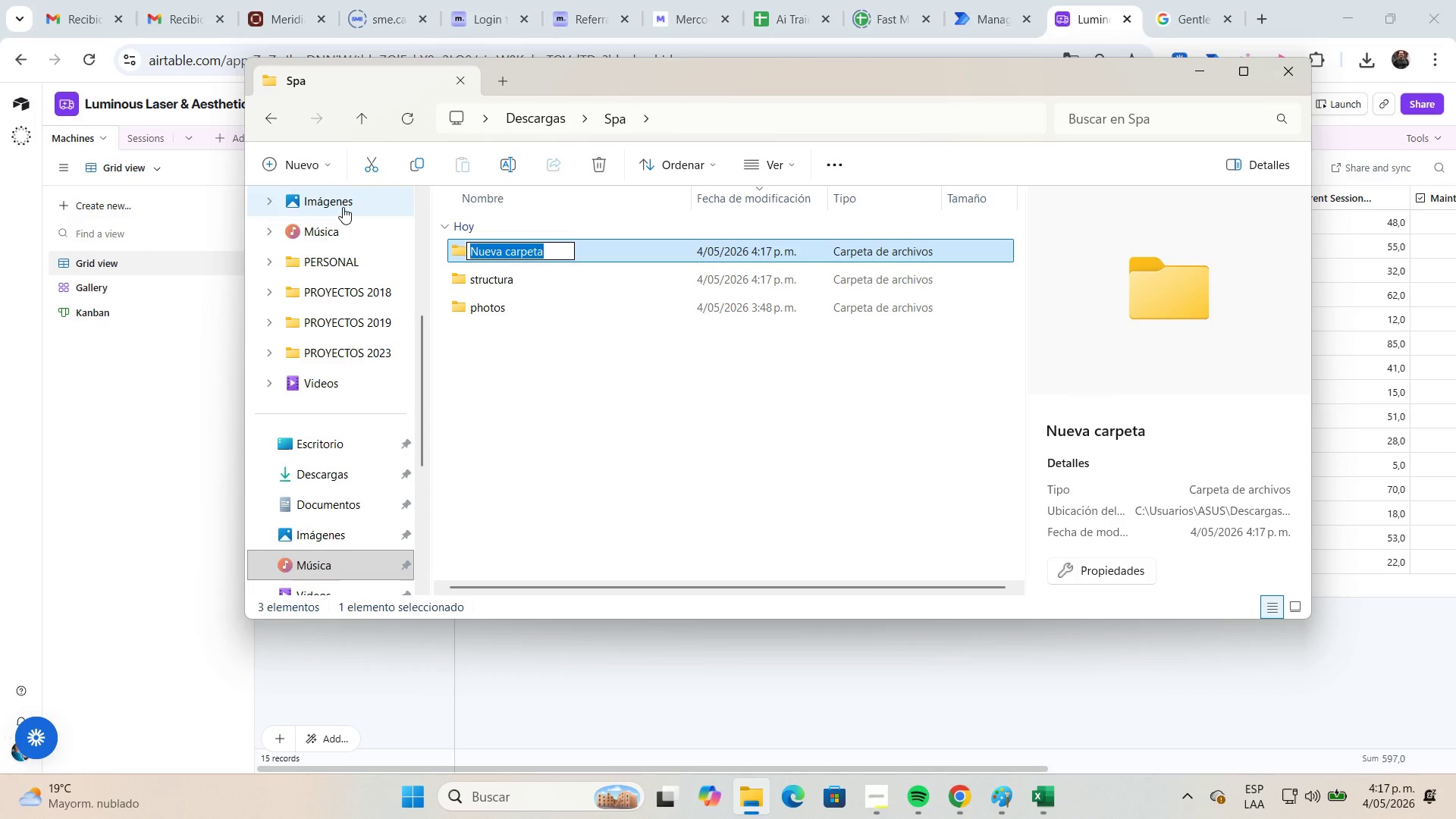 
type(test)
key(NumpadEnter)
 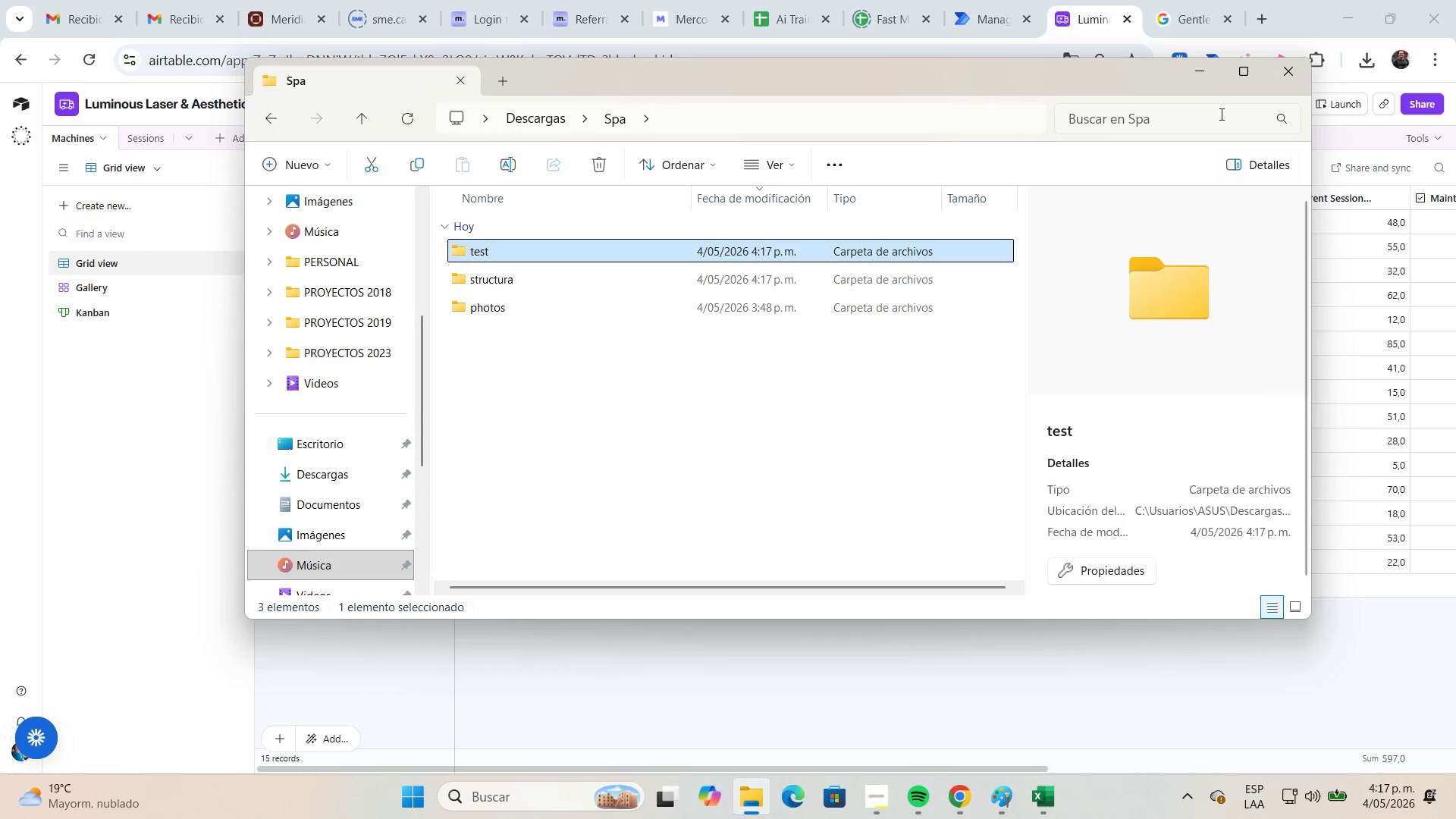 
left_click([1203, 80])
 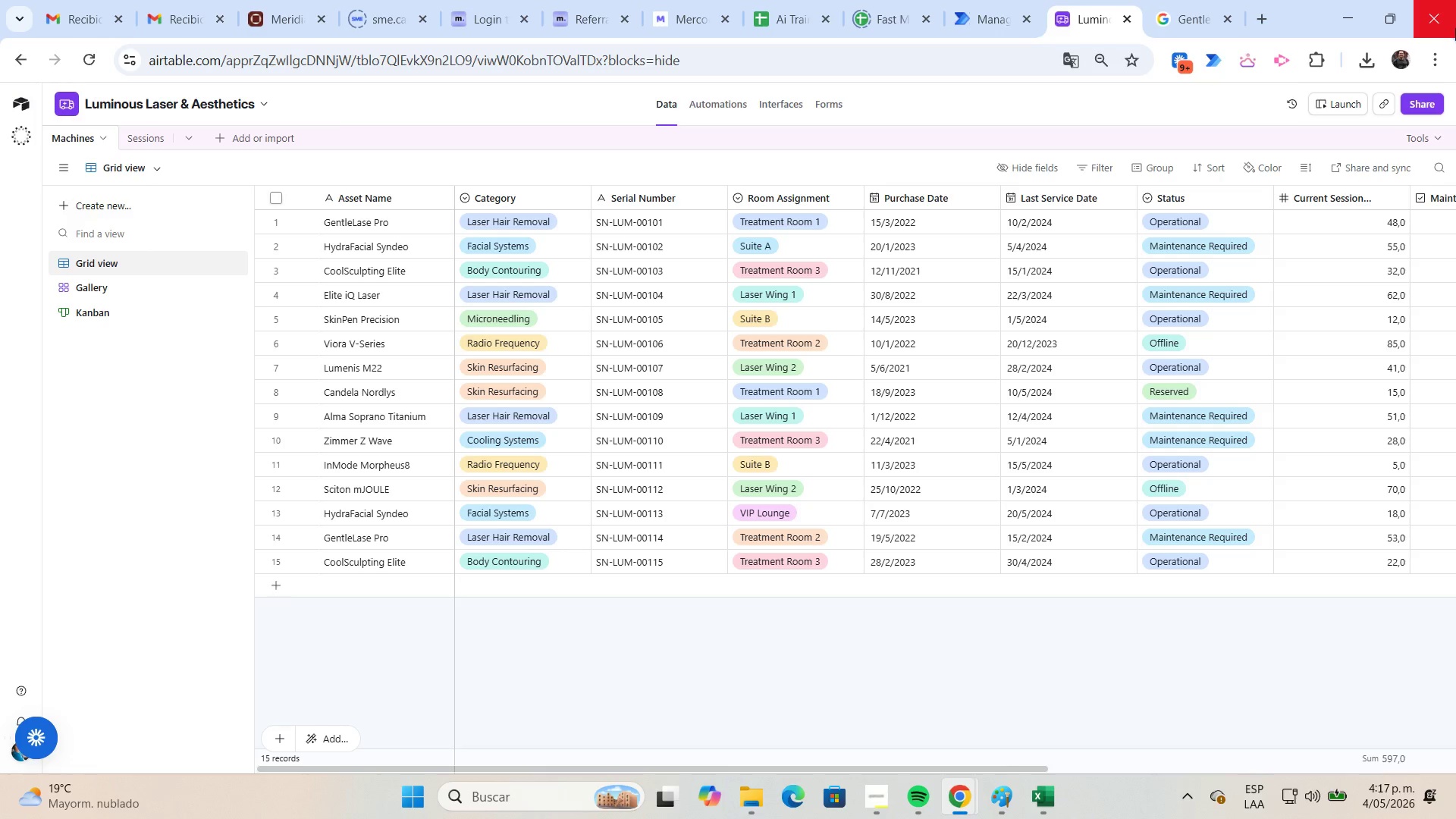 
wait(18.66)
 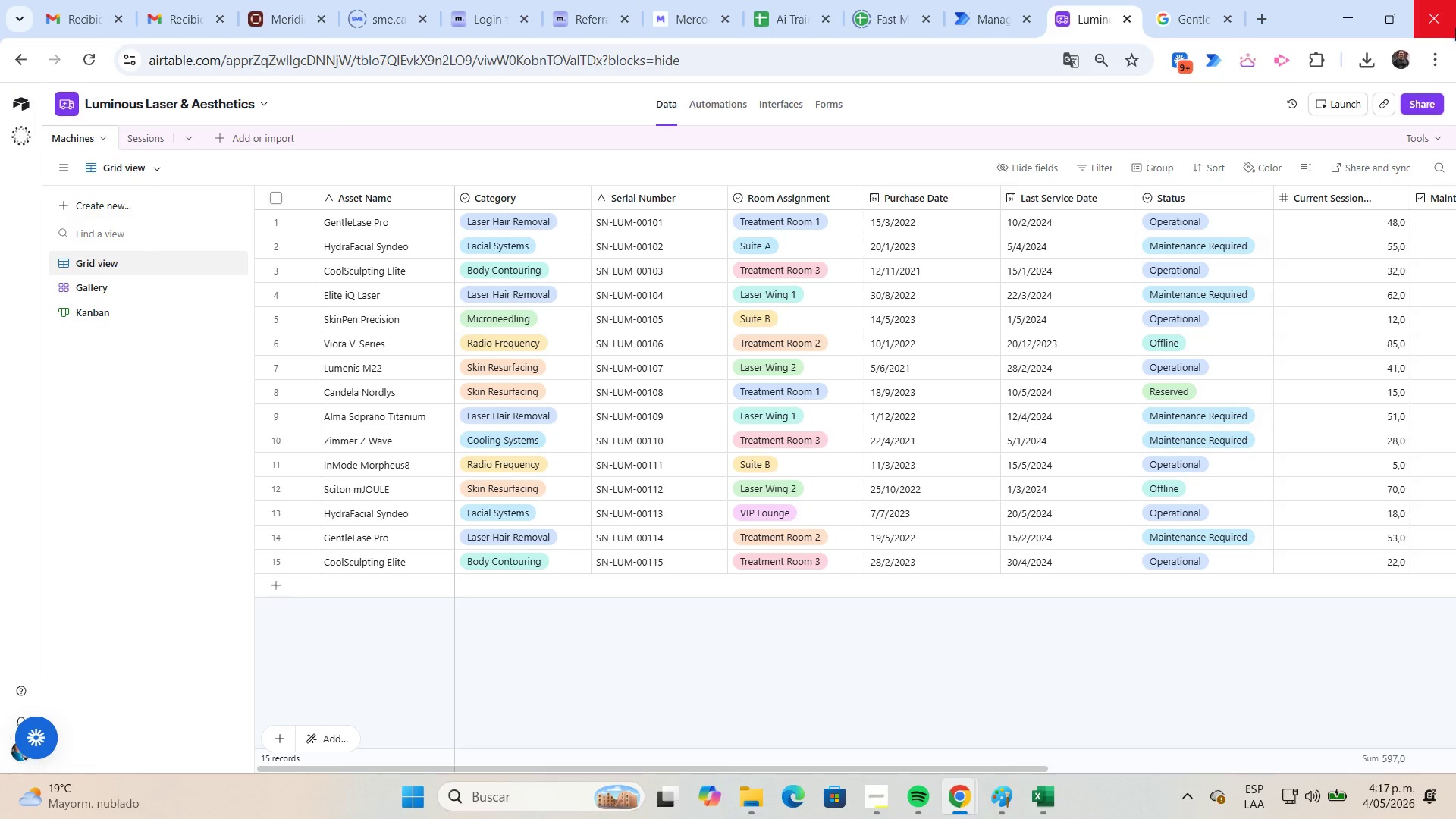 
left_click_drag(start_coordinate=[1013, 769], to_coordinate=[1455, 771])
 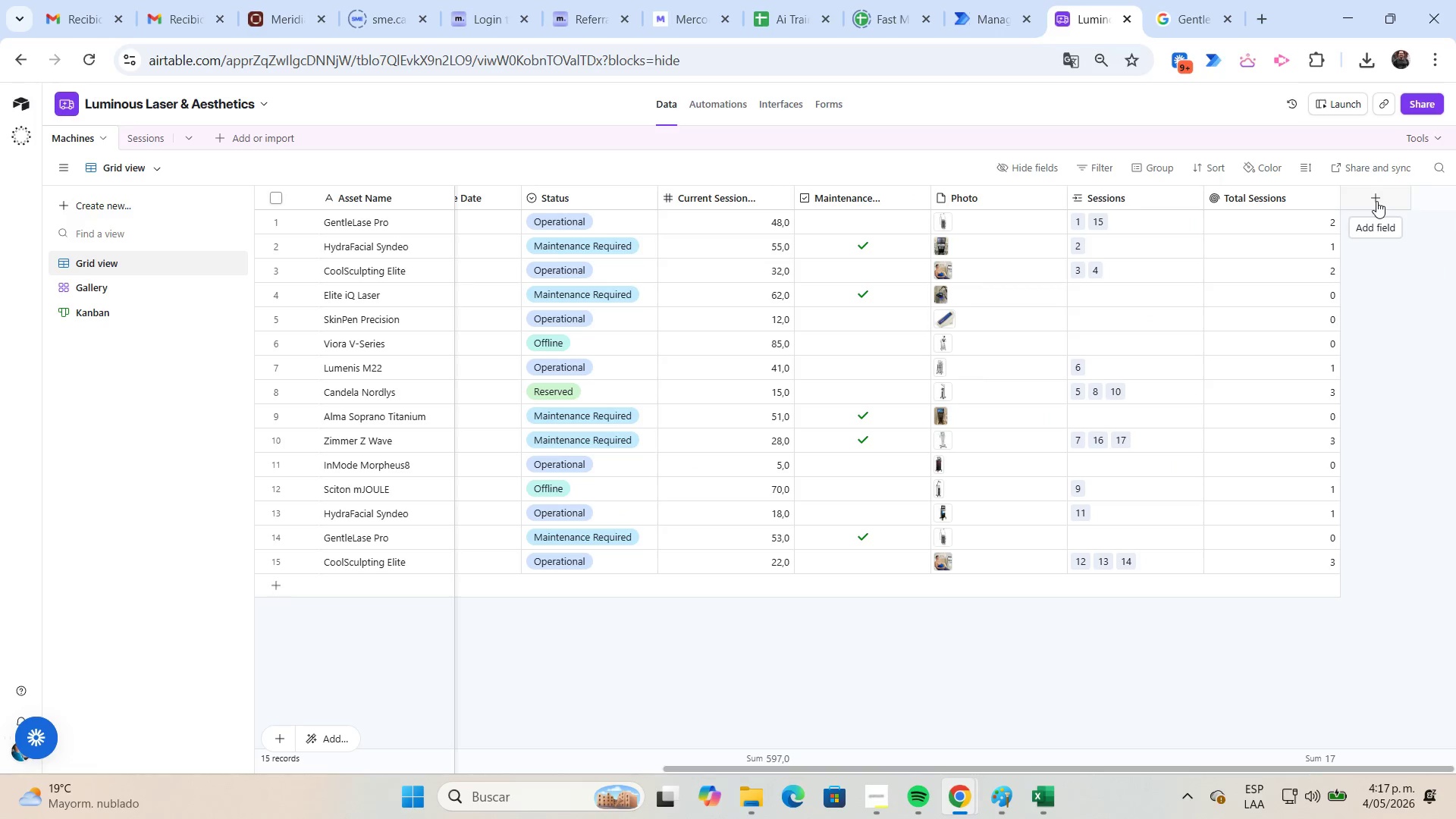 
left_click([1375, 201])
 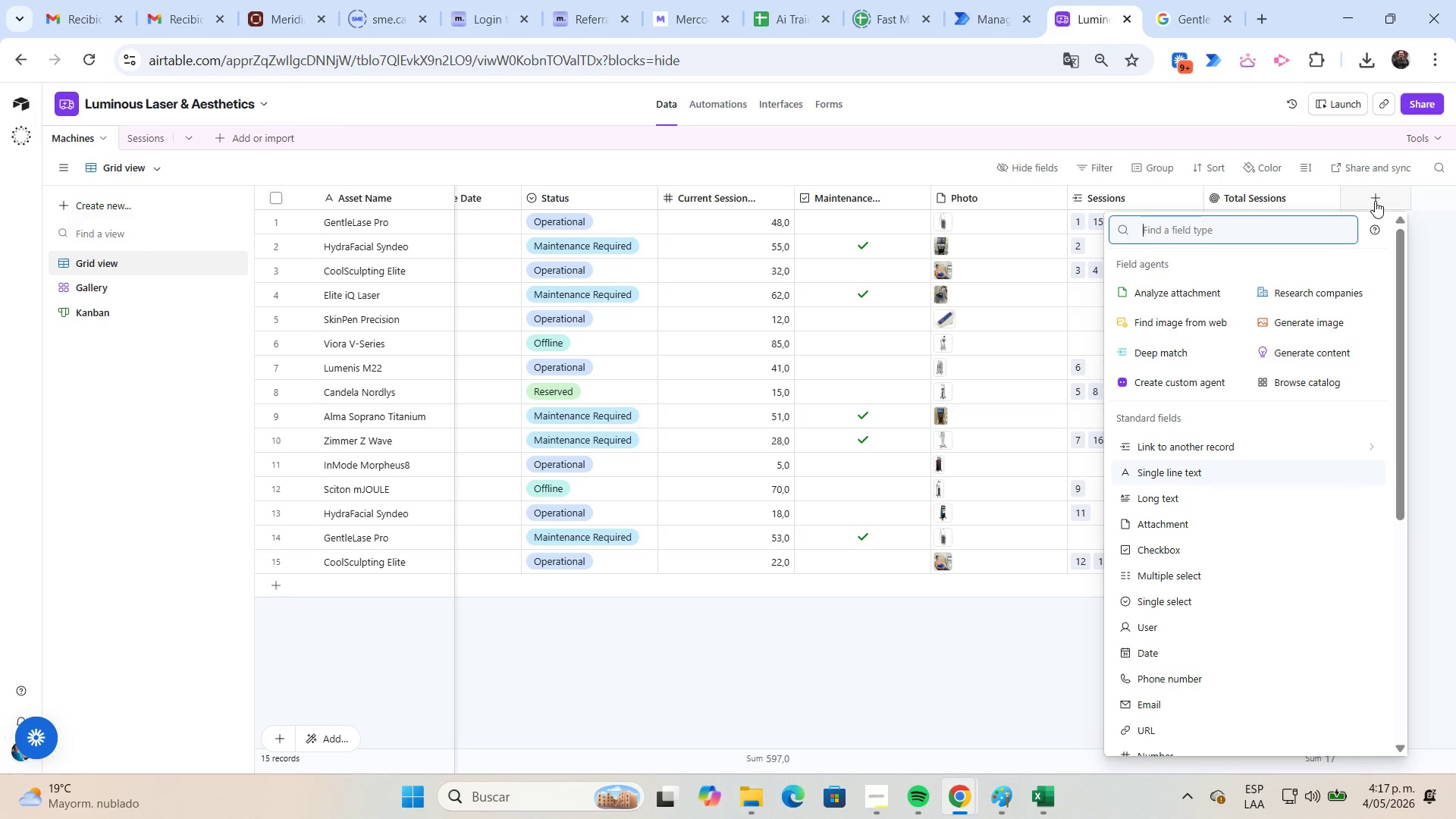 
type(formul)
 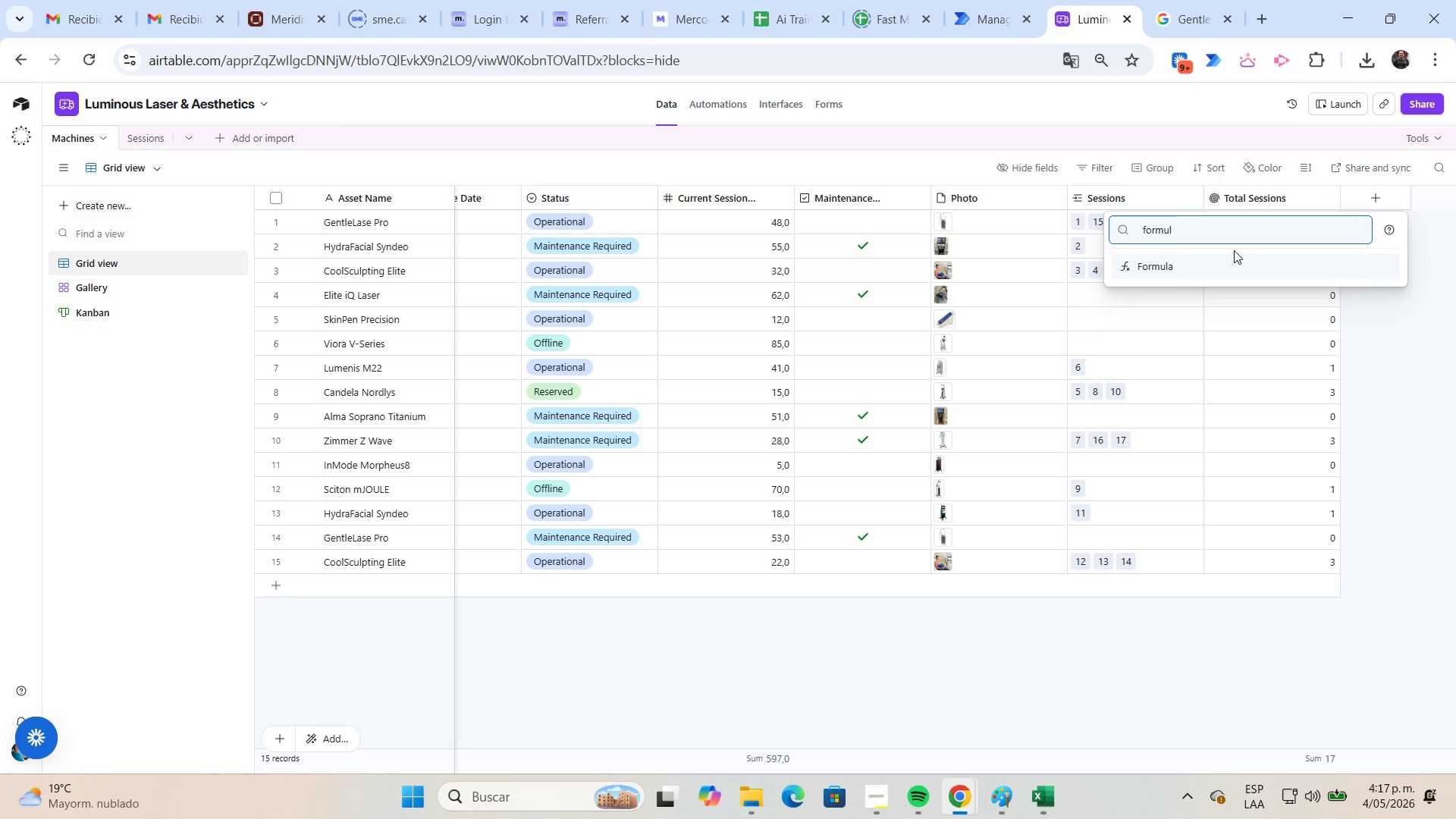 
left_click([1230, 265])
 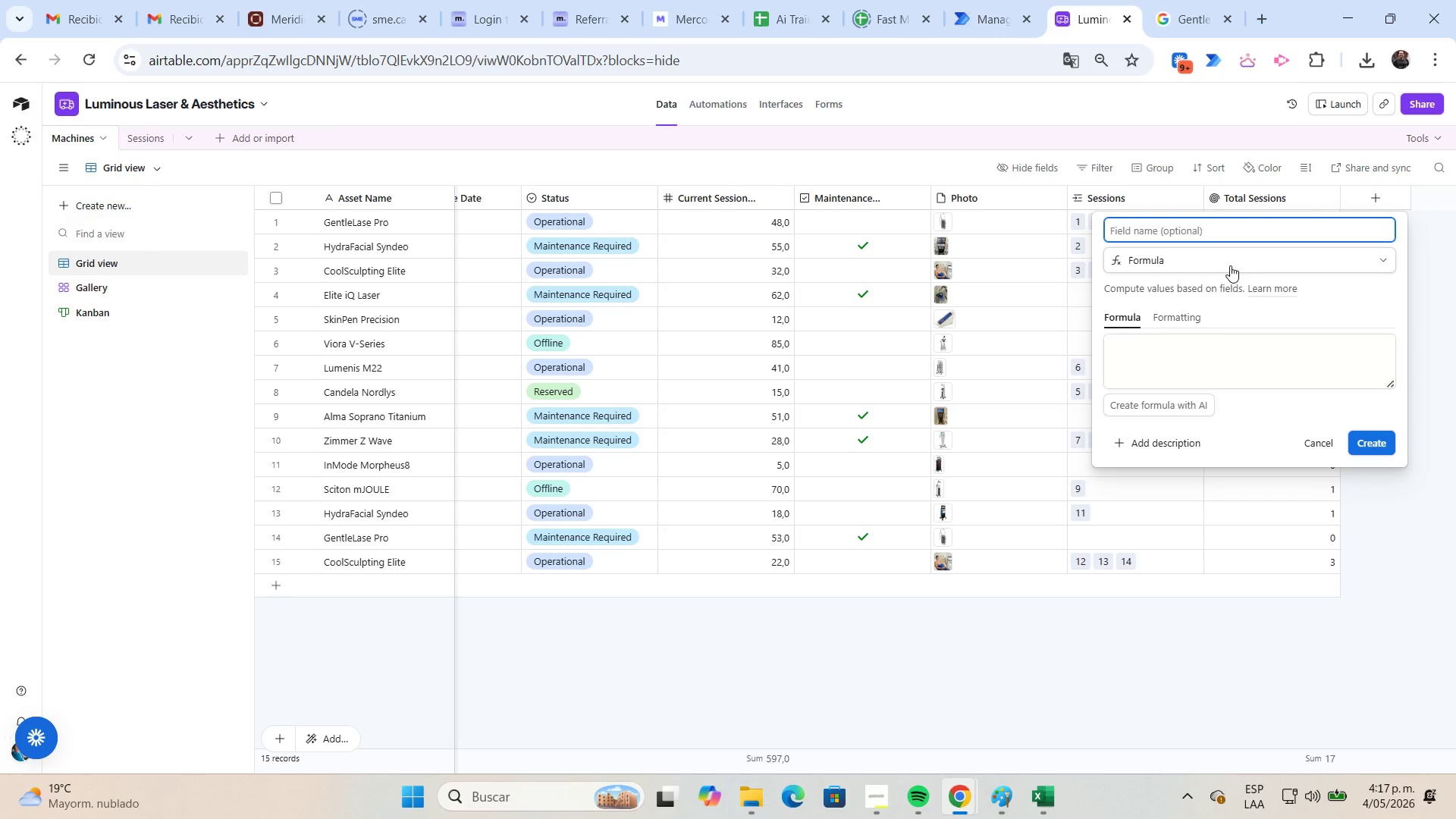 
type(Health Status)
 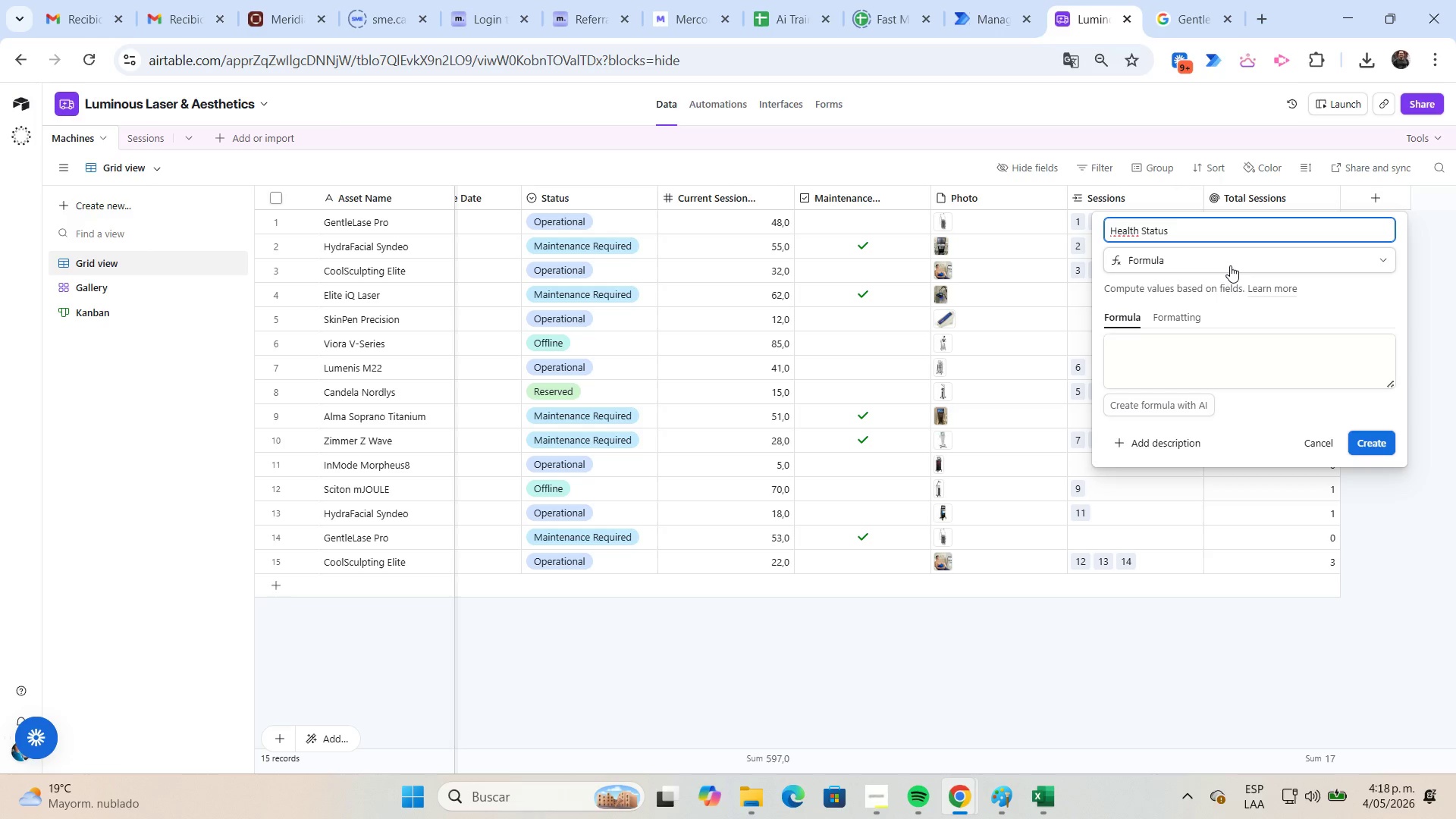 
left_click([1159, 343])
 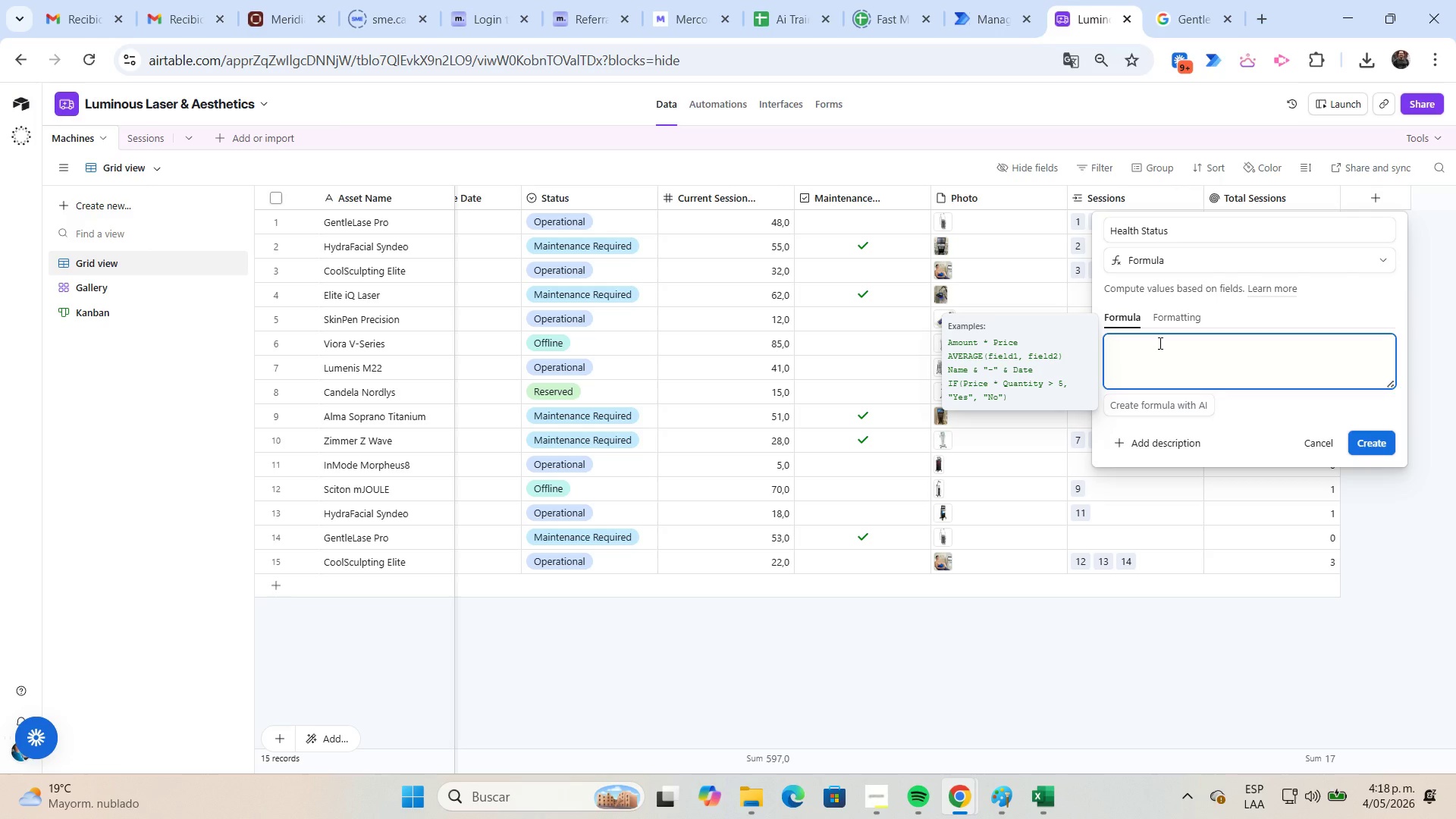 
type(if*tota)
 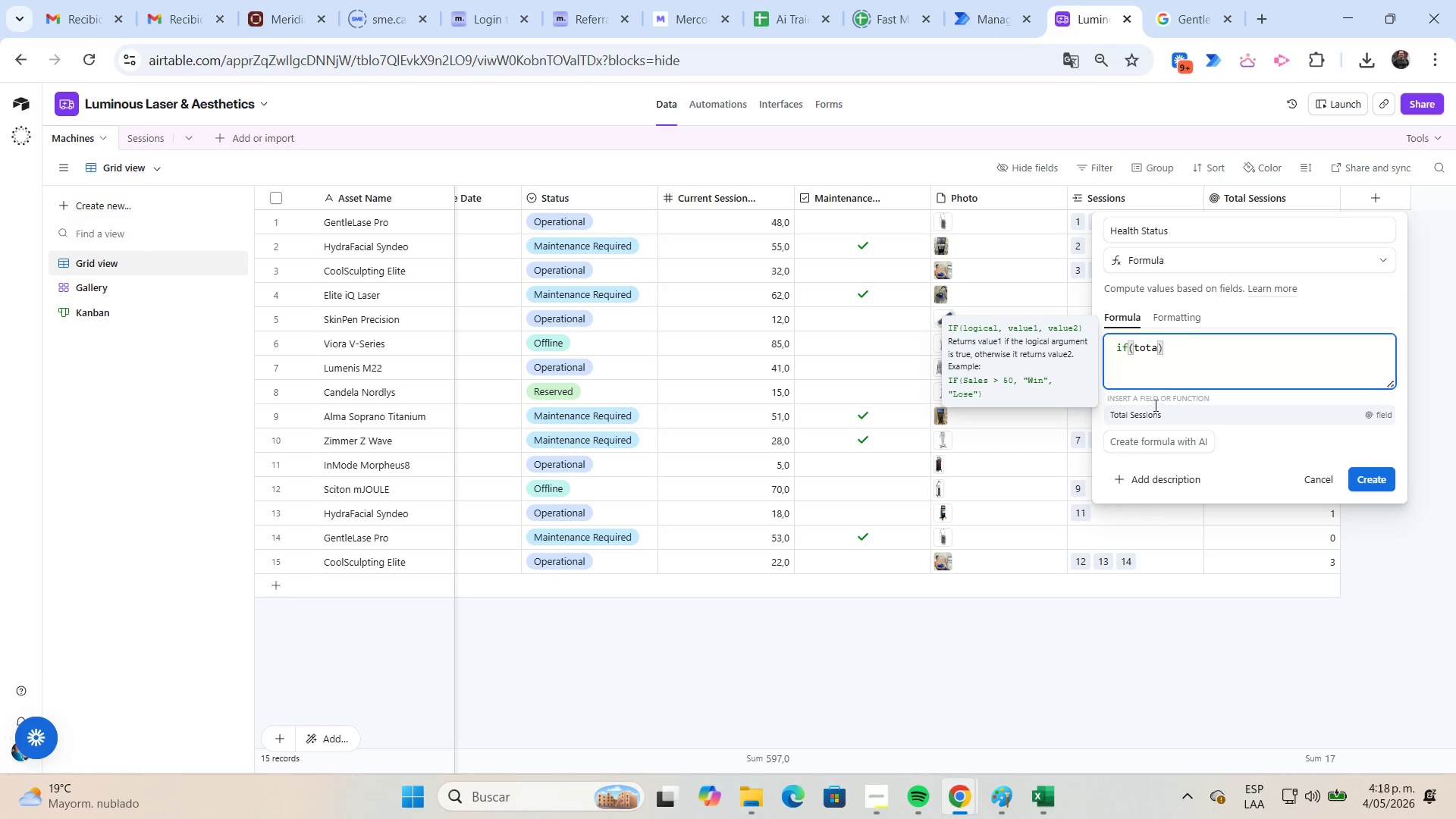 
left_click([1152, 413])
 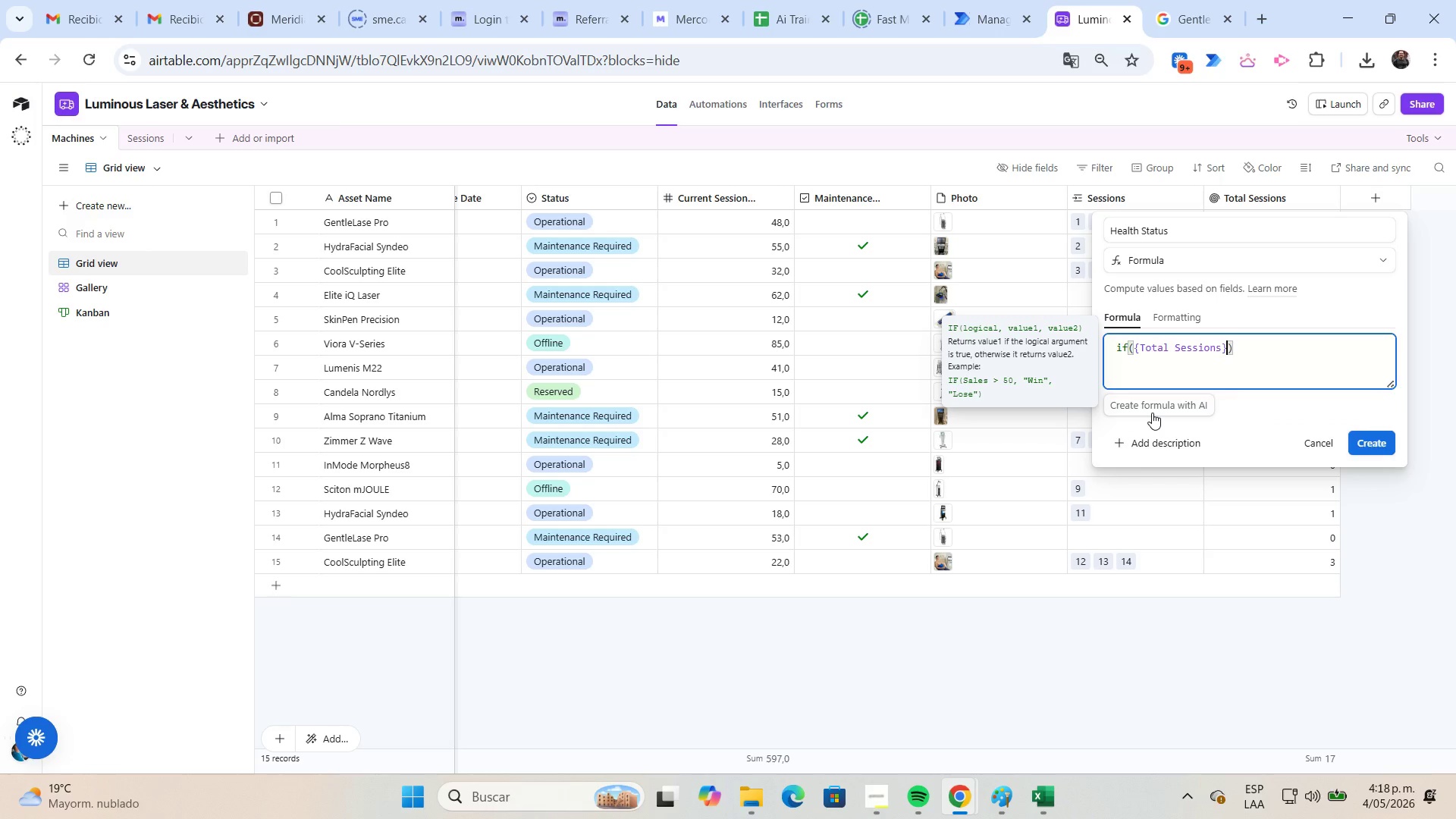 
key(Shift+Break)
 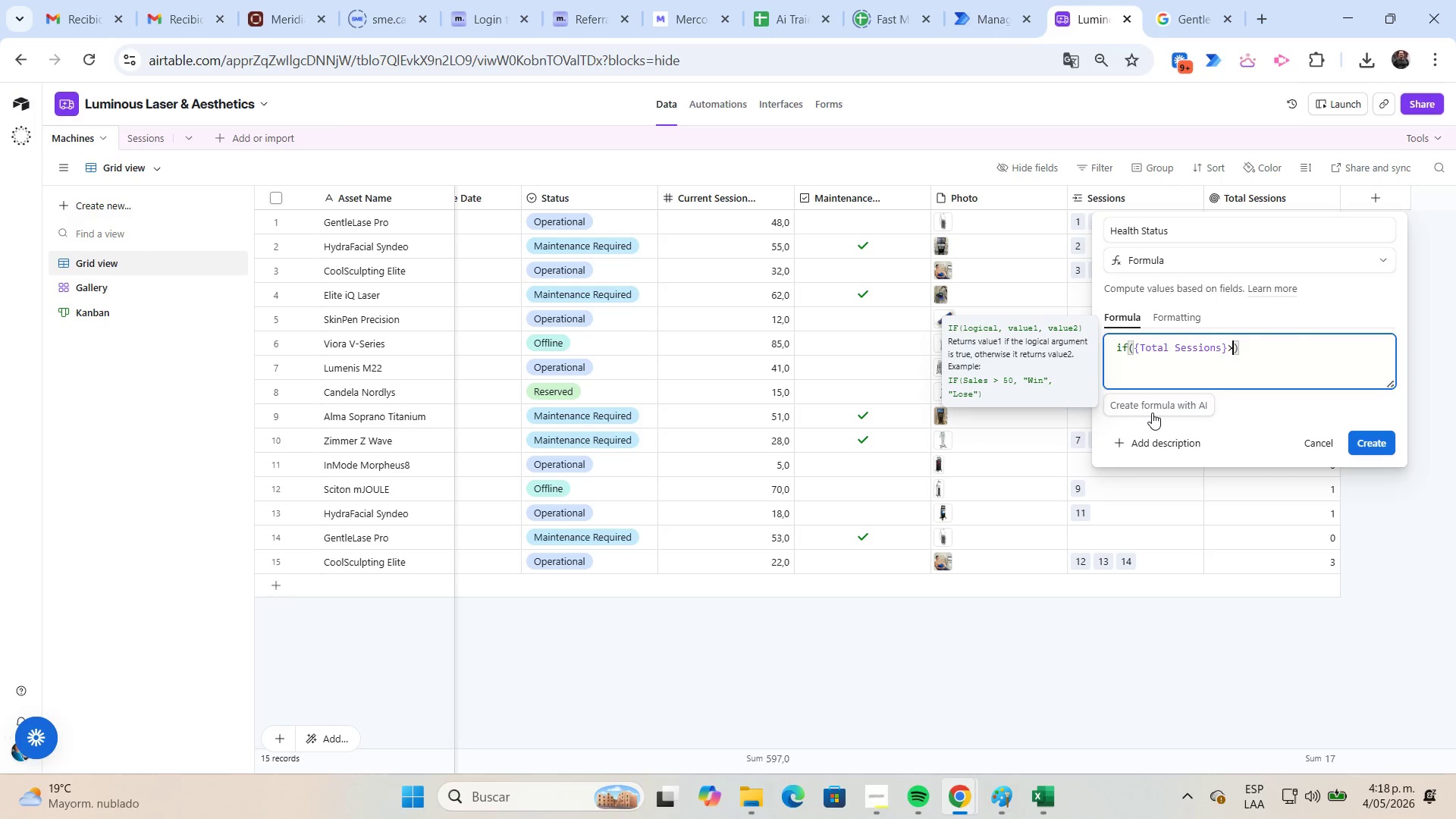 
wait(9.22)
 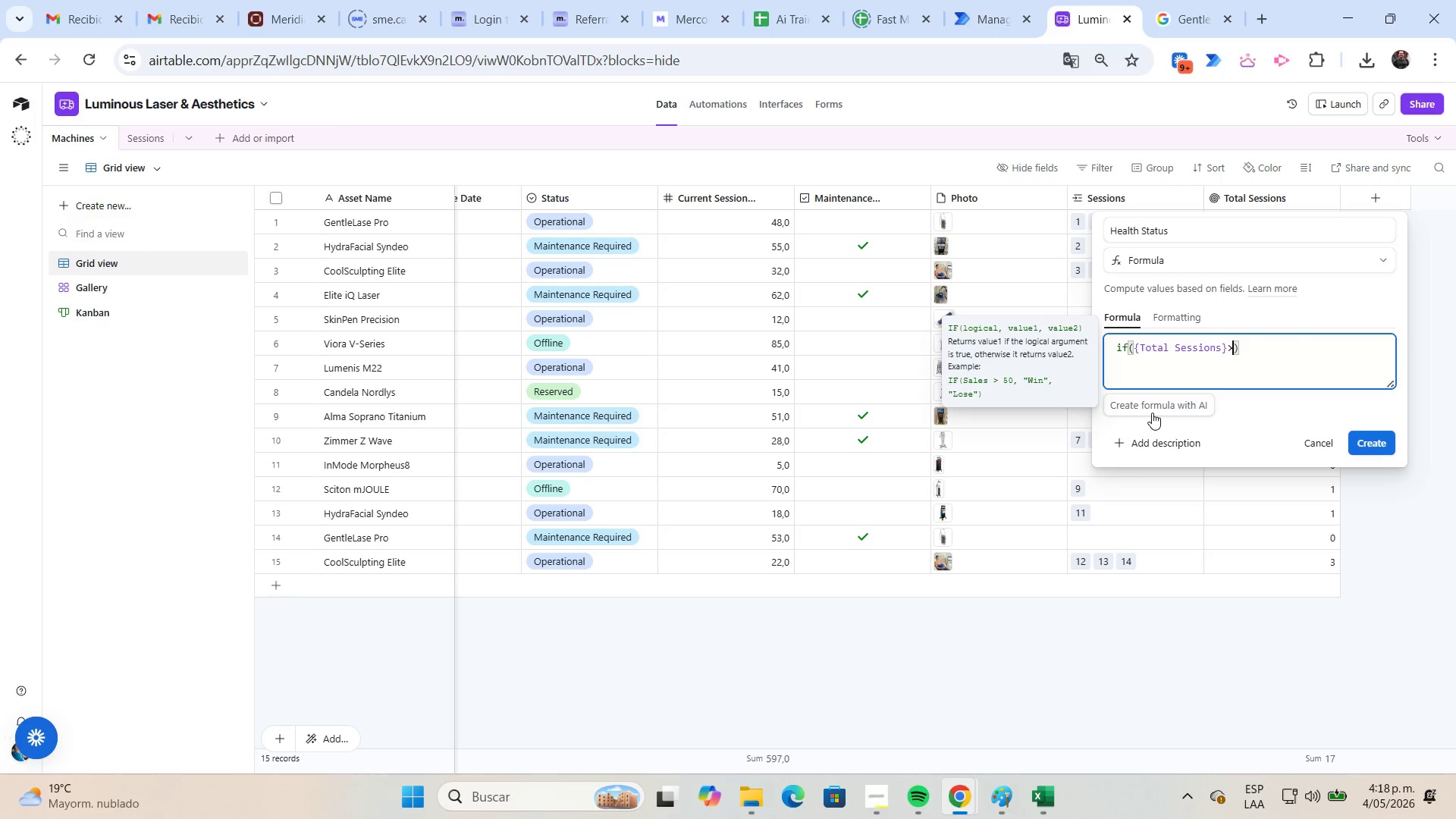 
type(2, @Needs Maintenance@< )
 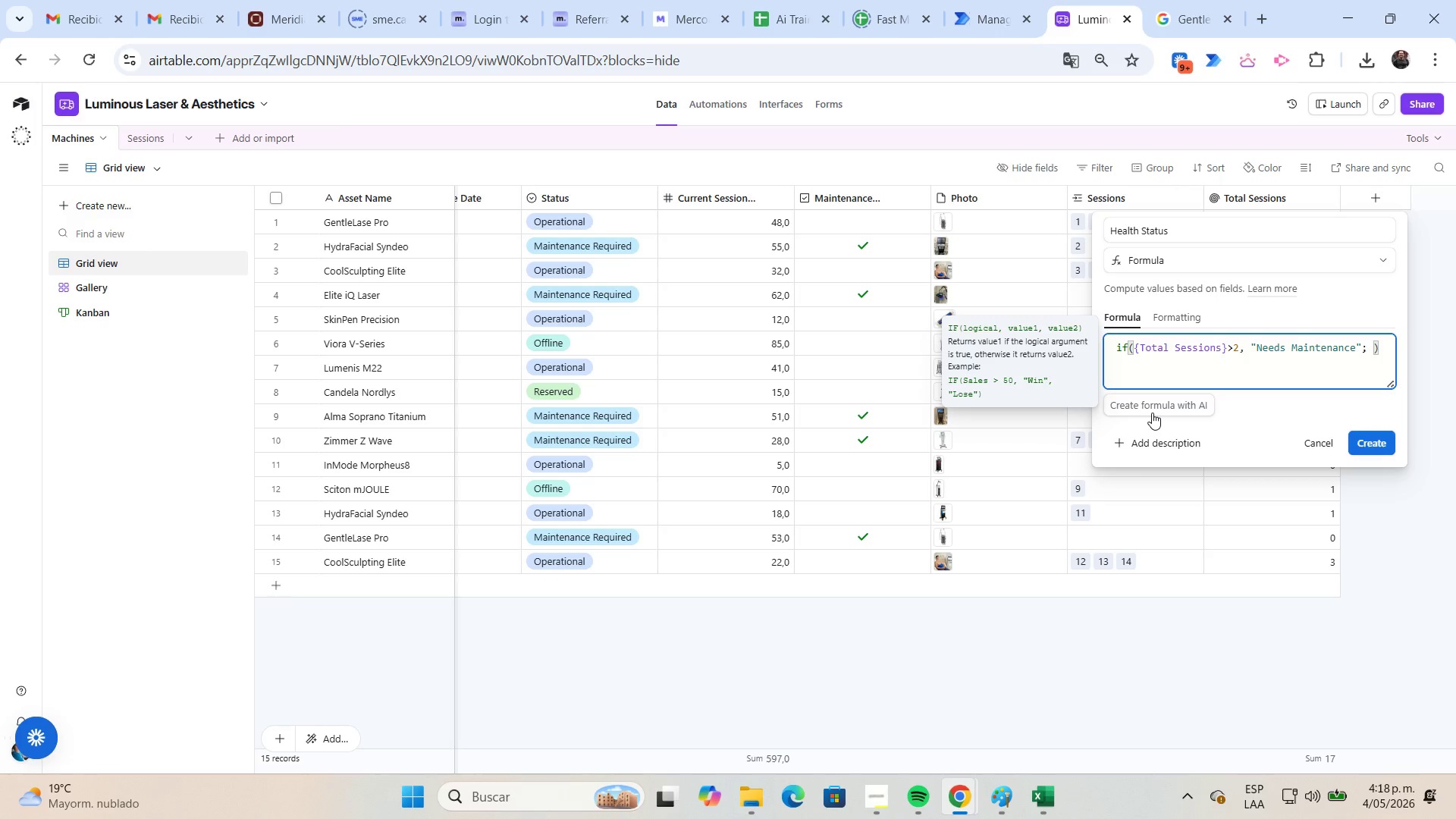 
type(@Healt)
 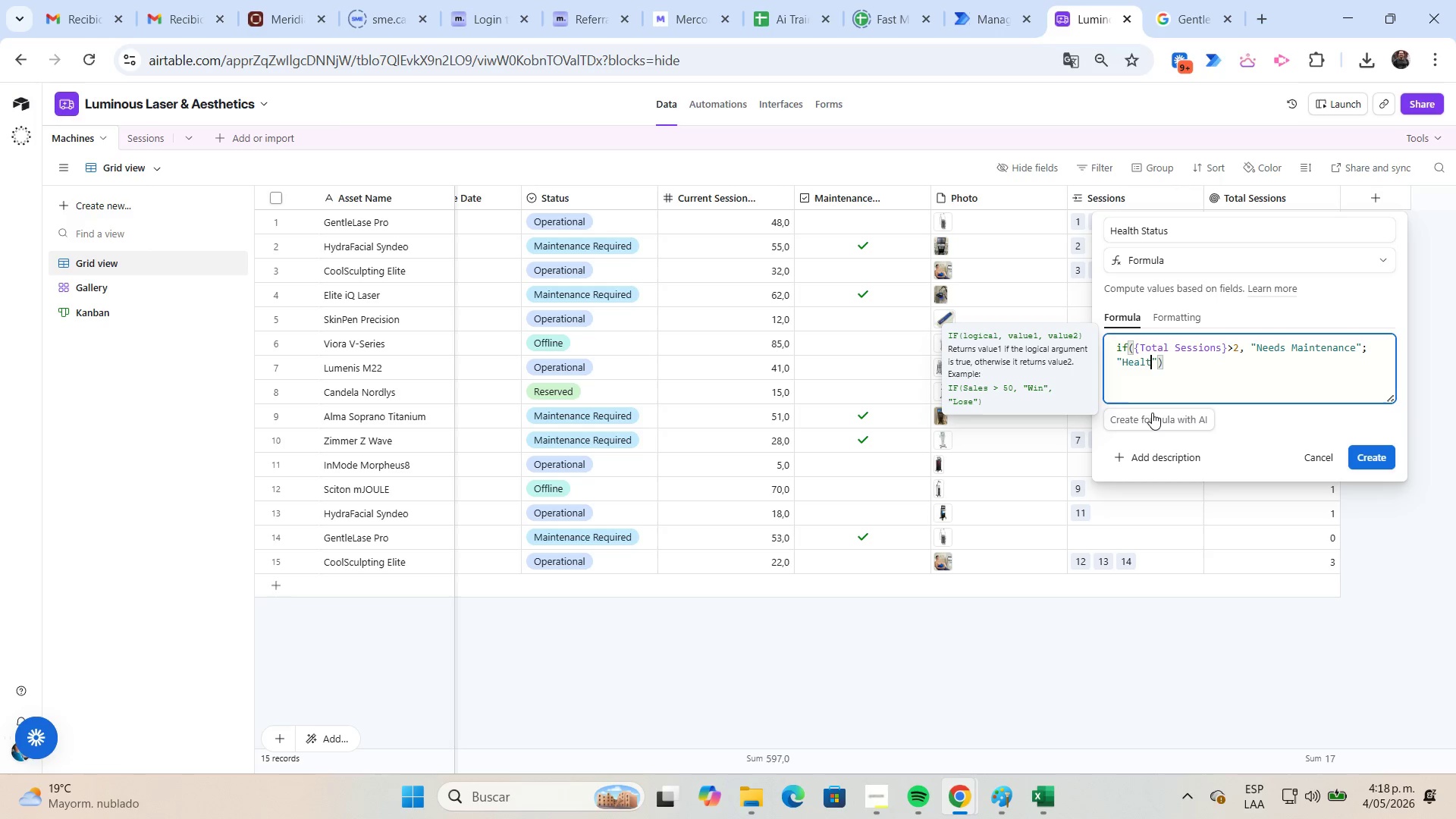 
wait(7.14)
 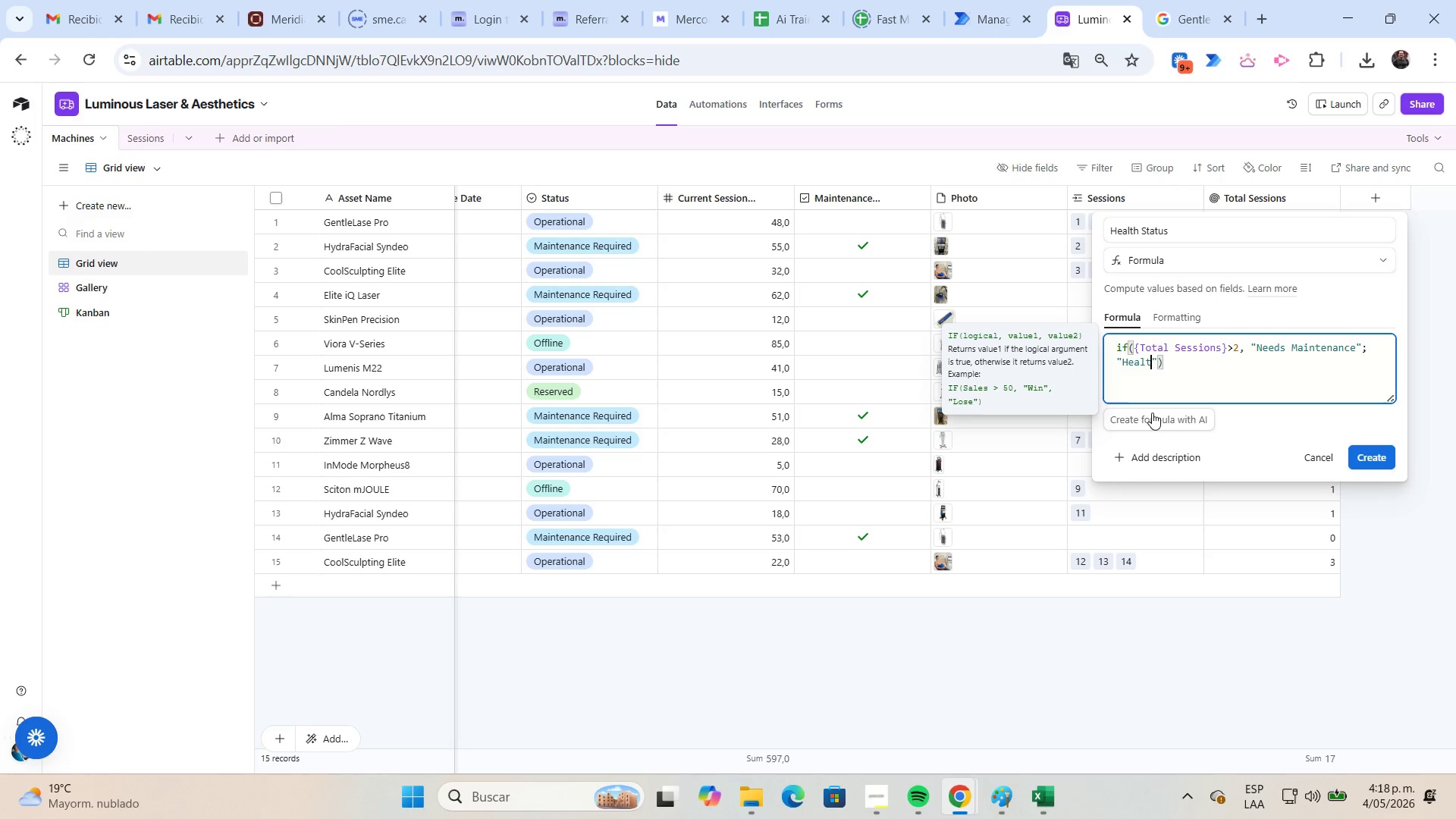 
key(Backspace)
 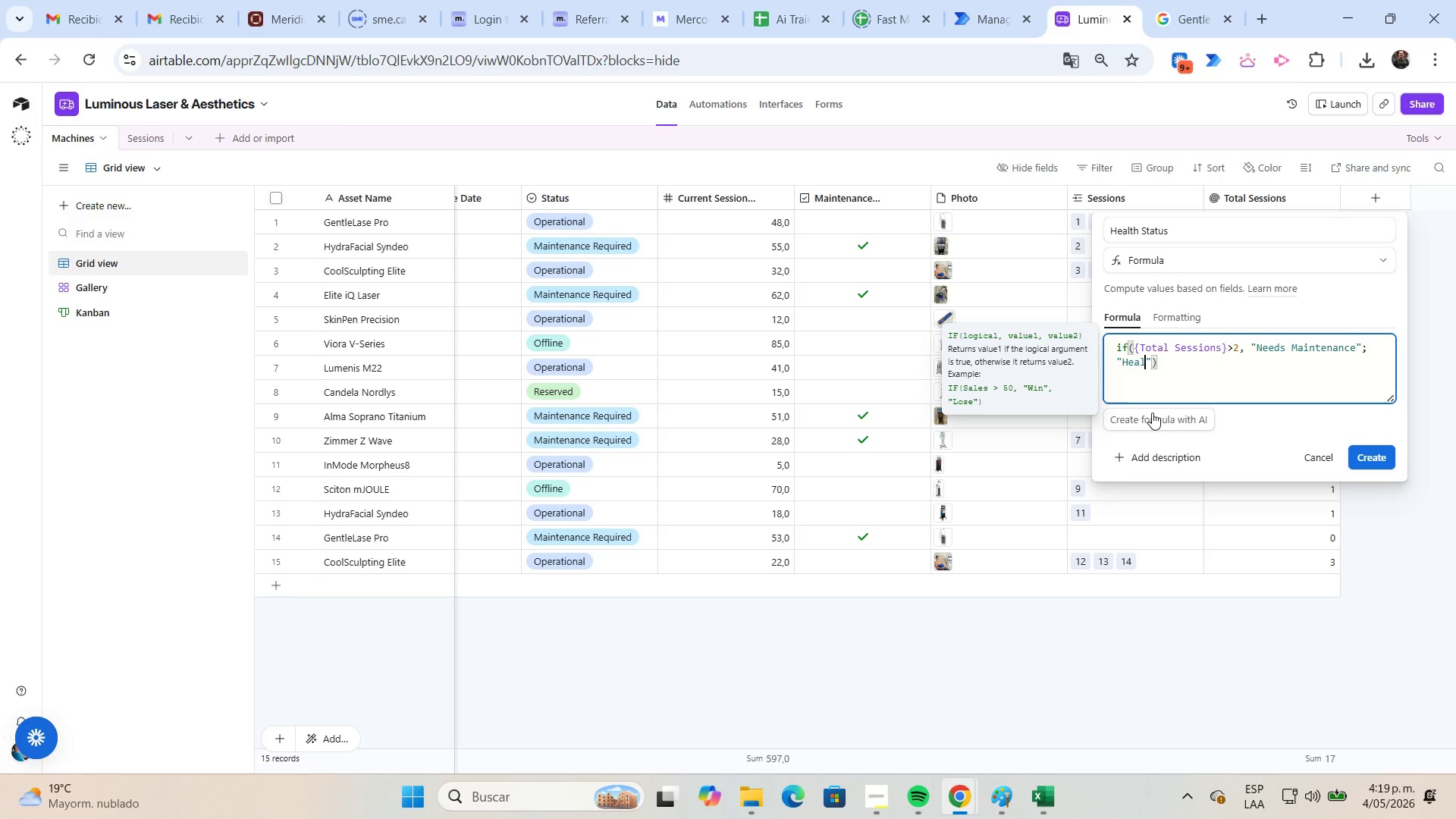 
type(thy@)
 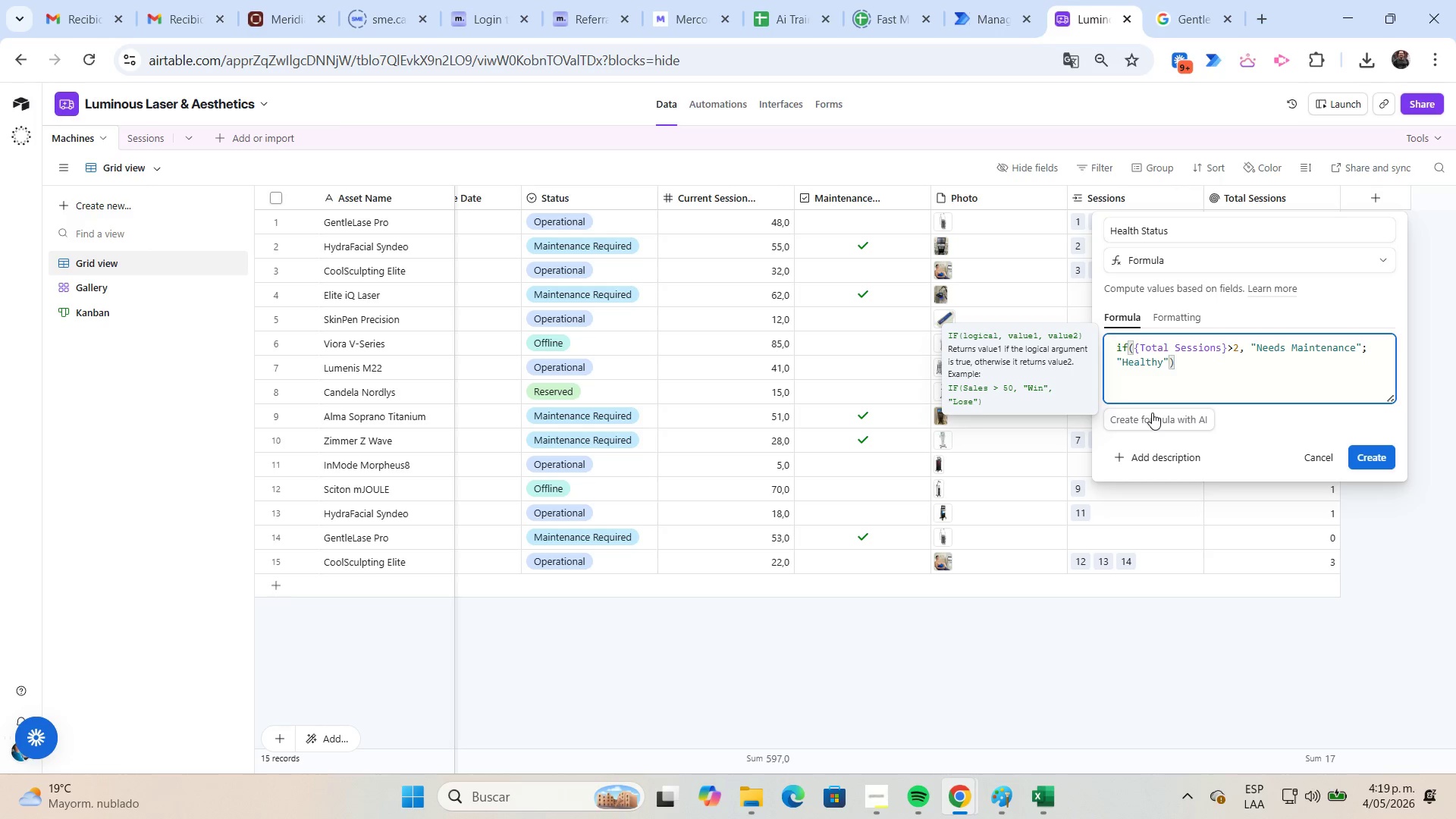 
left_click([1256, 347])
 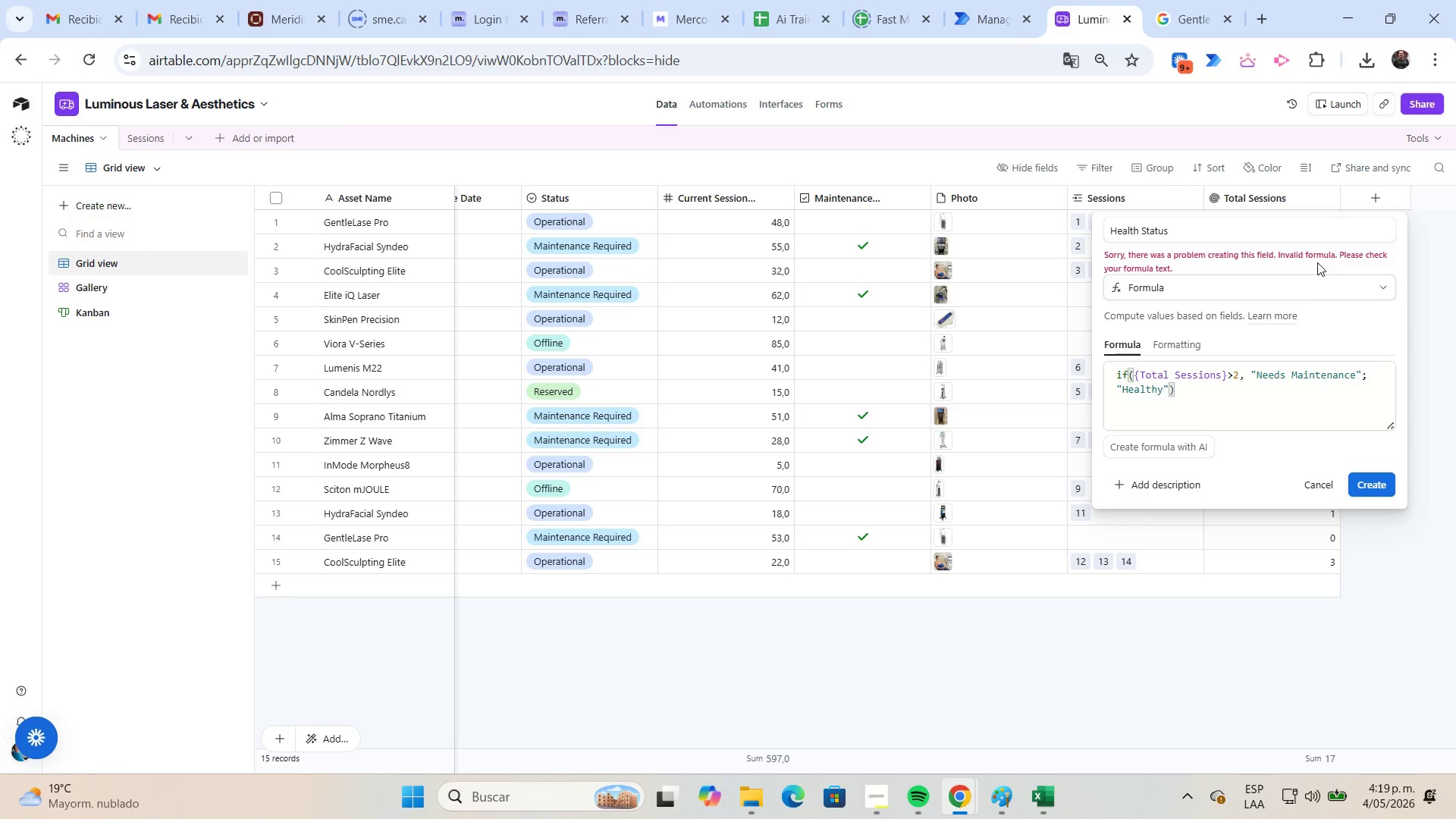 
wait(31.5)
 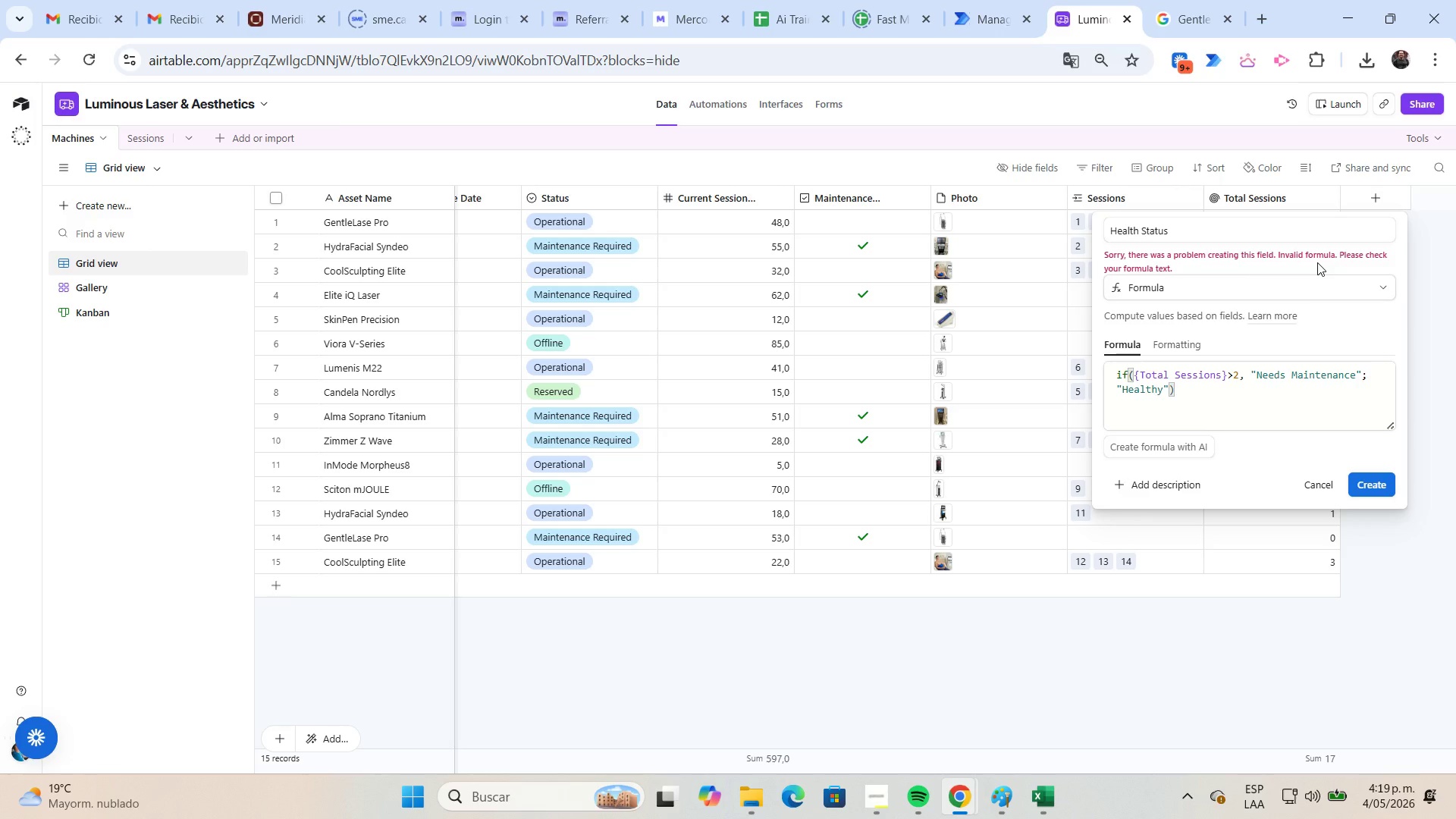 
left_click([1202, 391])
 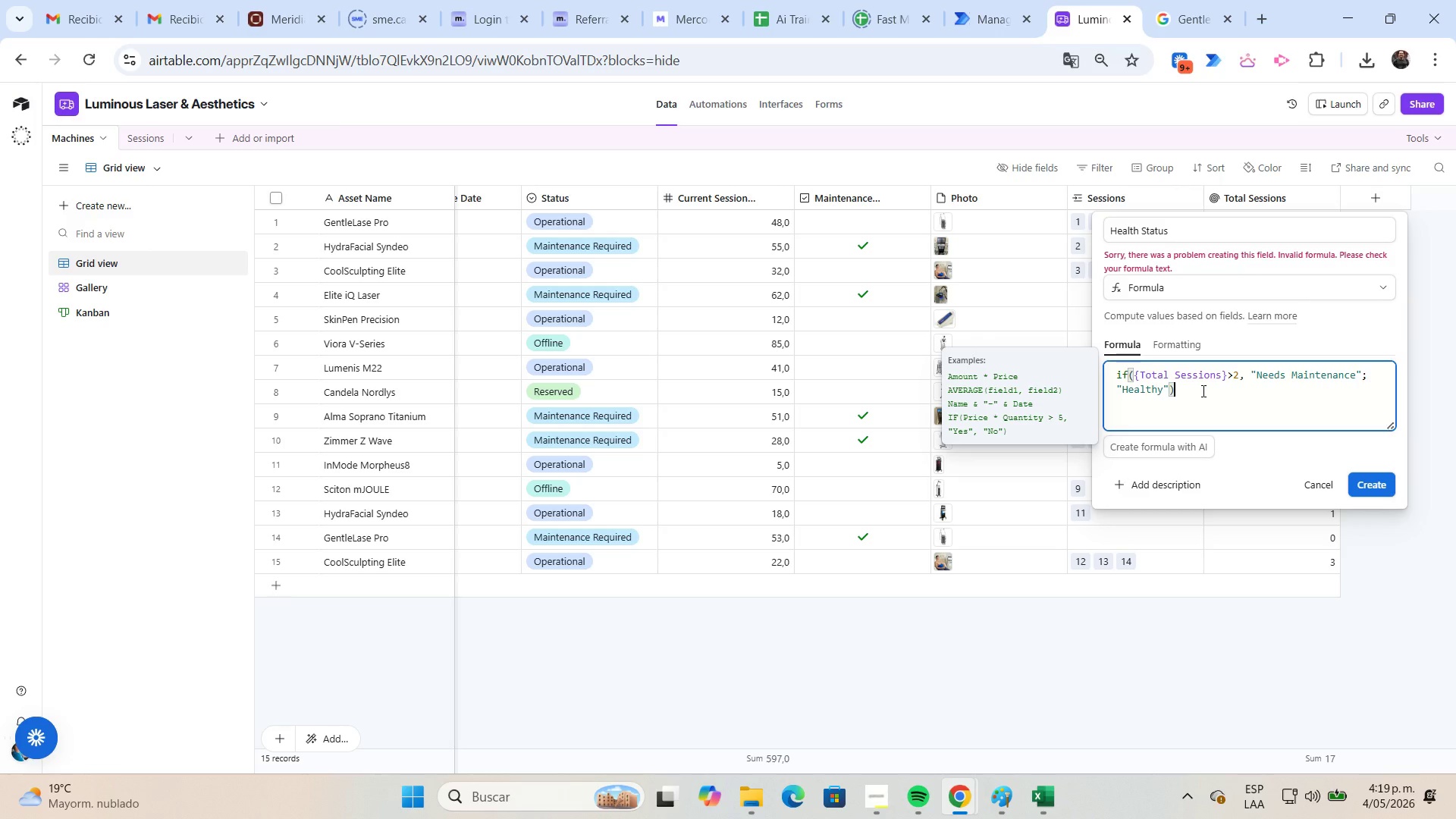 
key(Shift+9)
 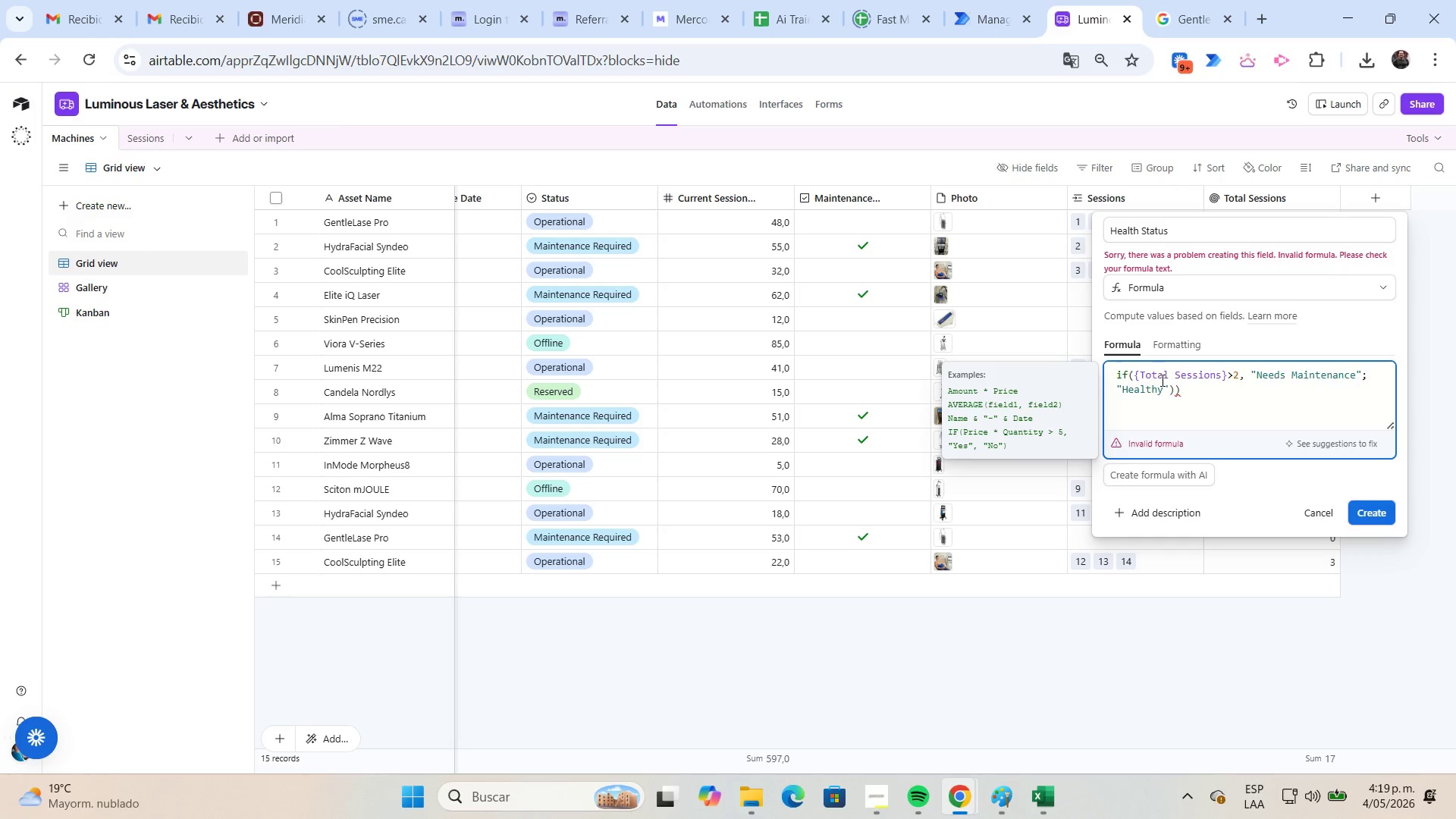 
wait(9.61)
 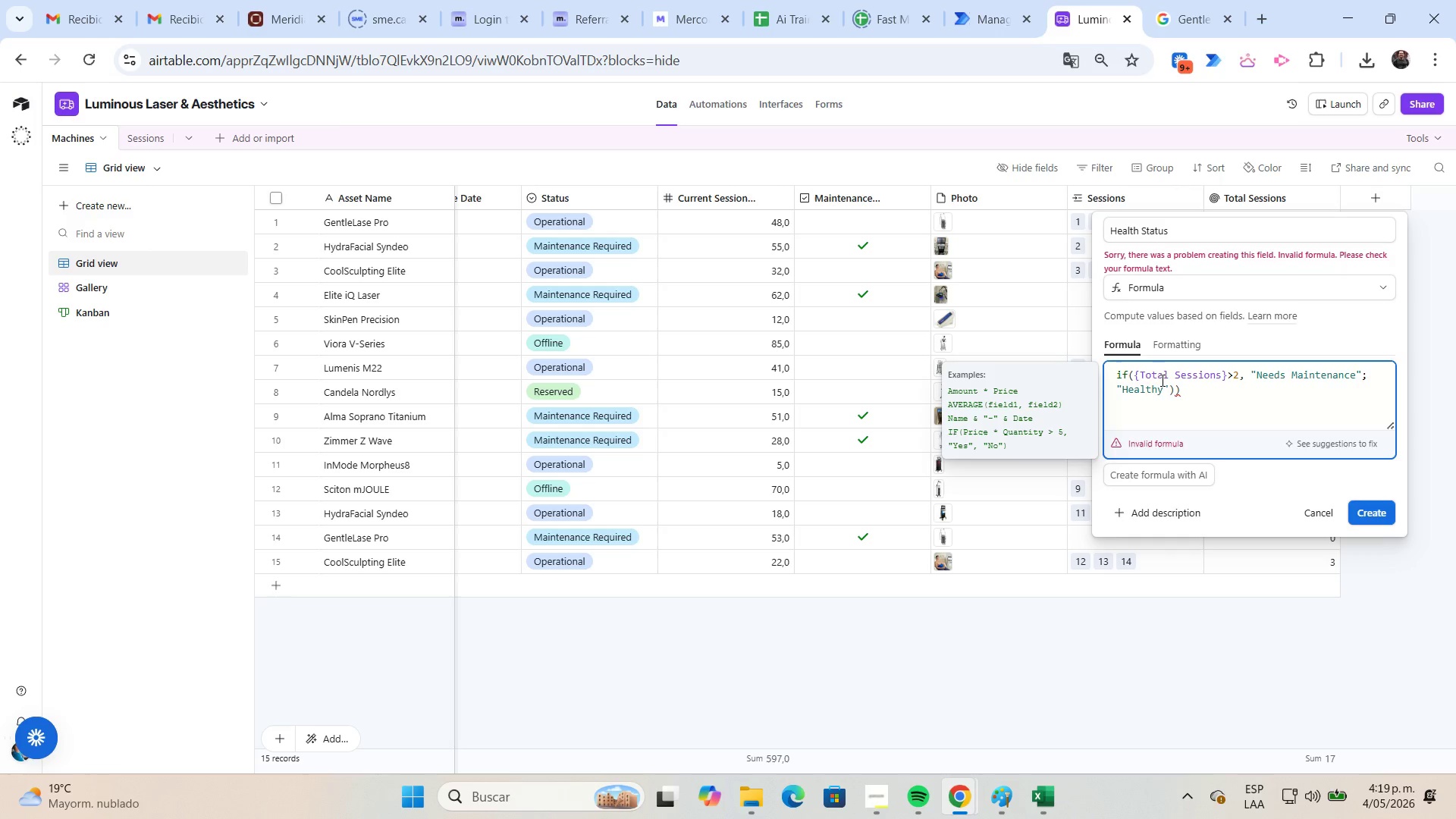 
left_click([1229, 373])
 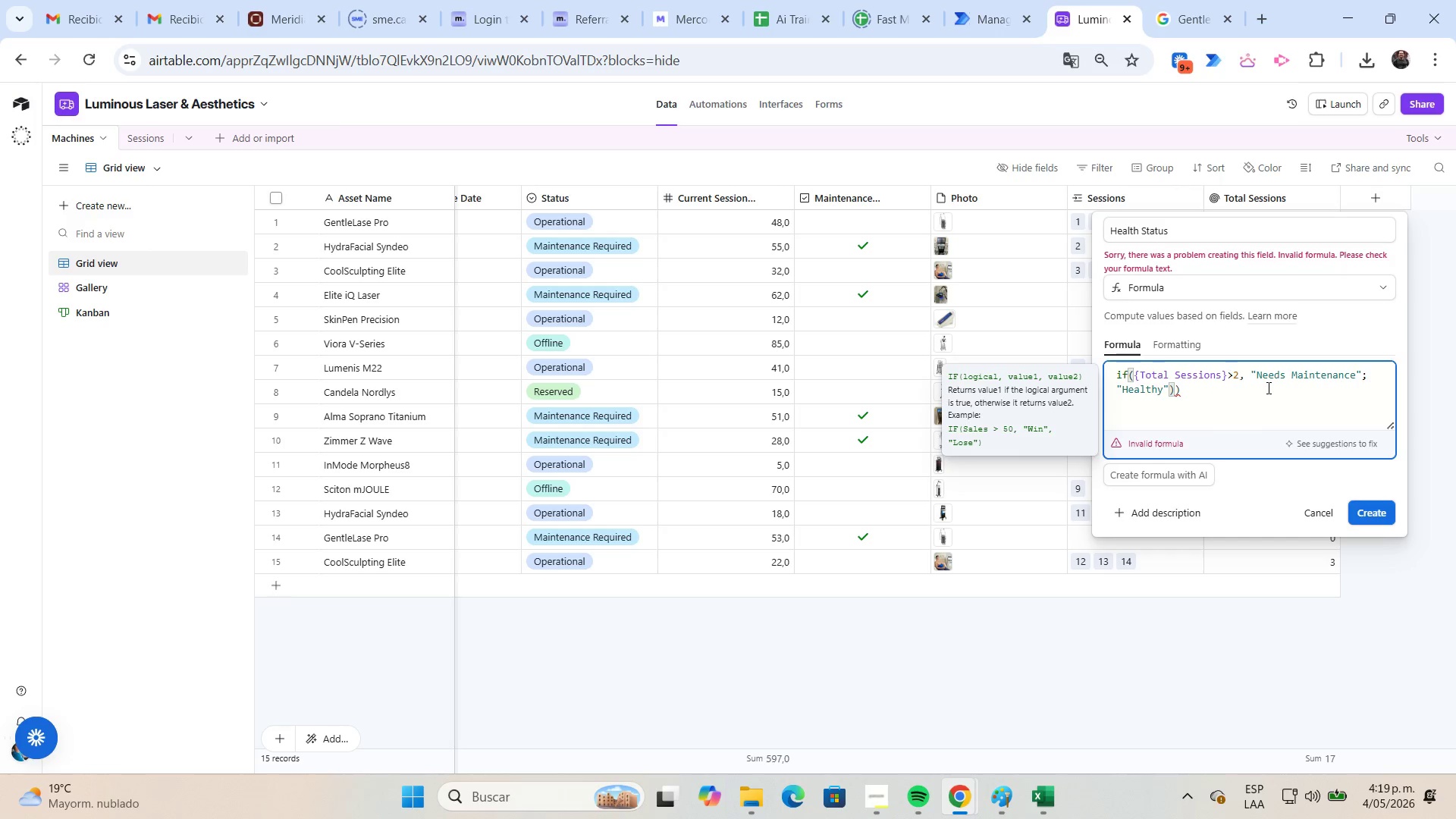 
key(Space)
 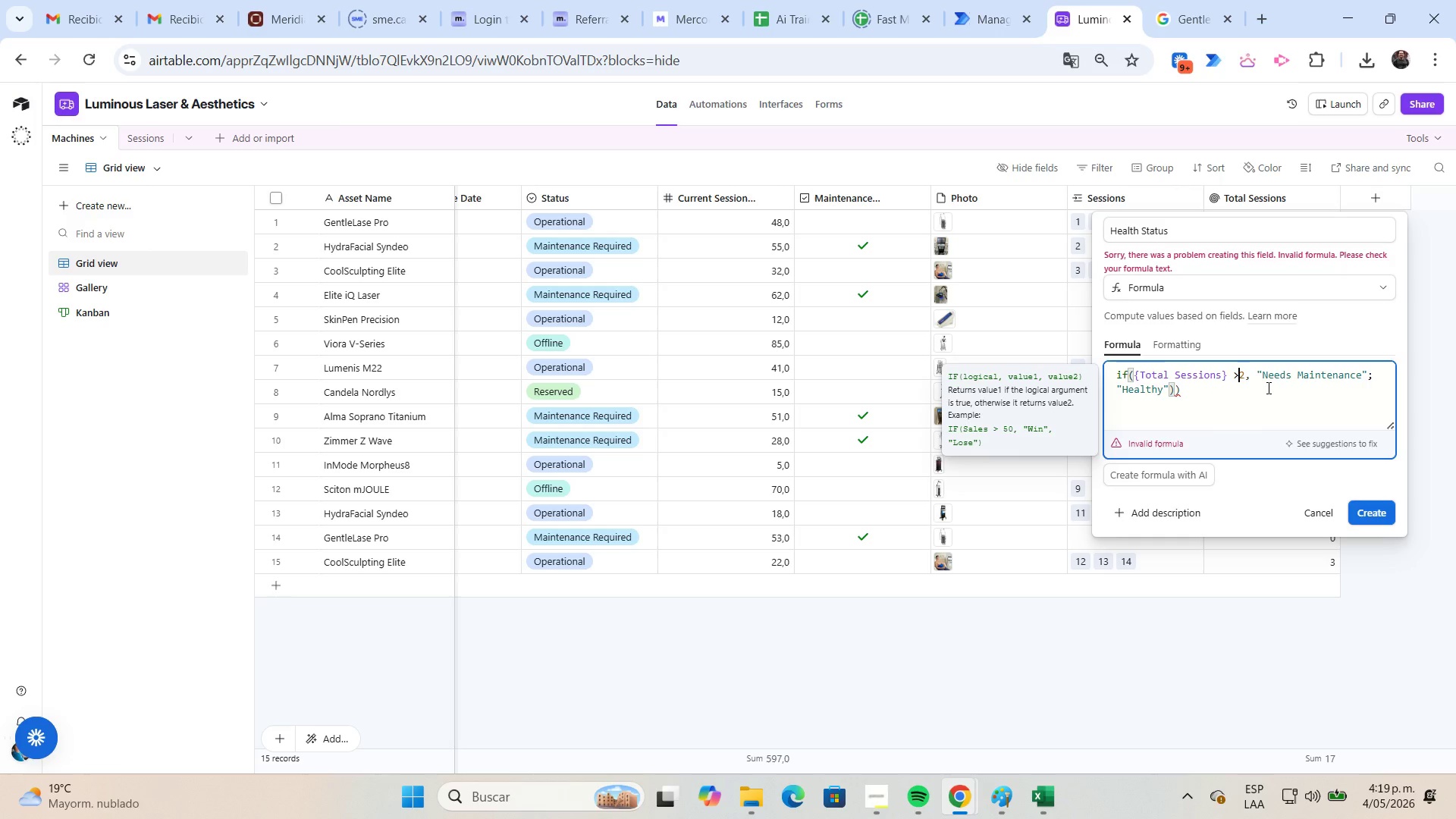 
key(ArrowRight)
 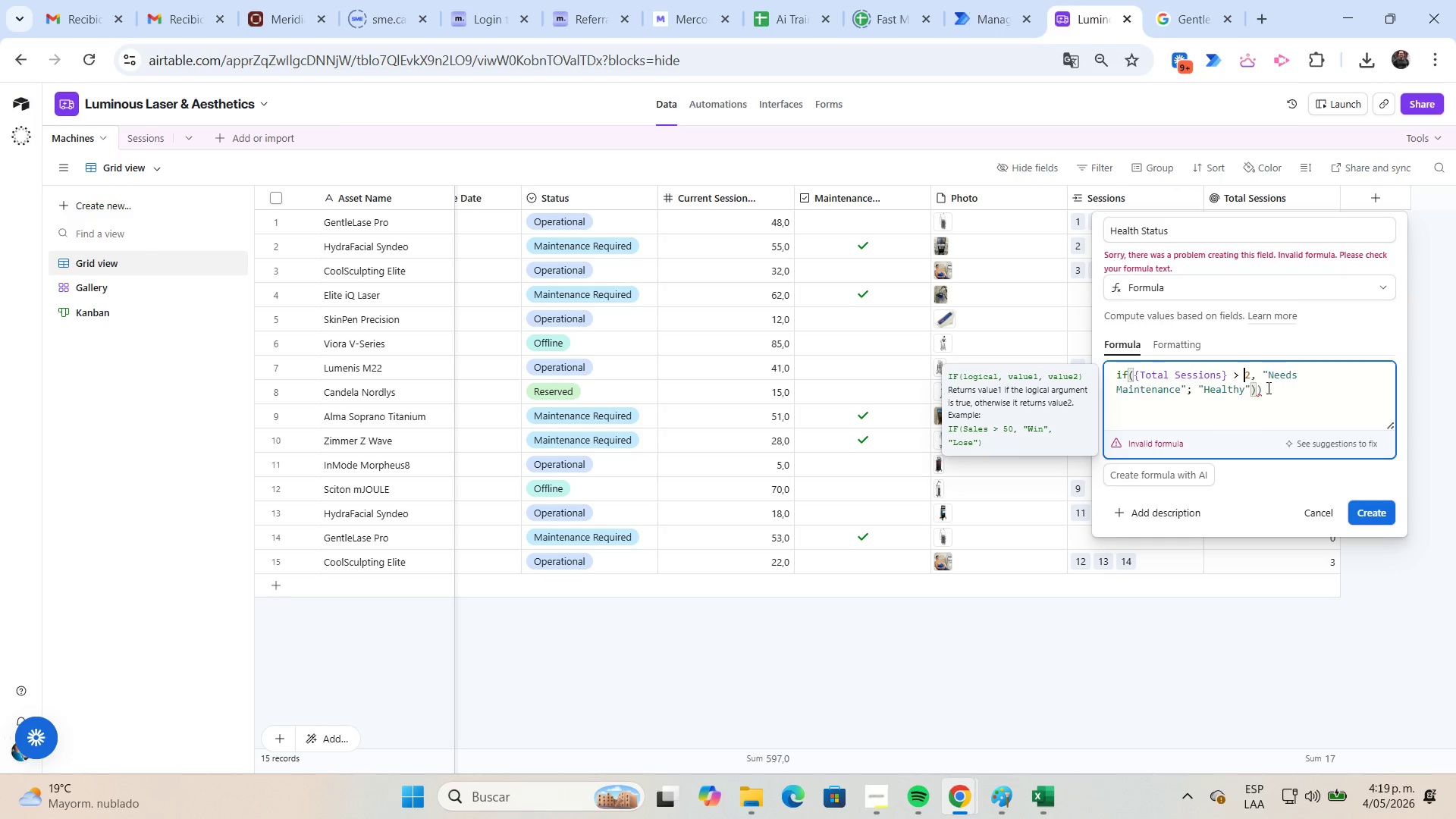 
key(Space)
 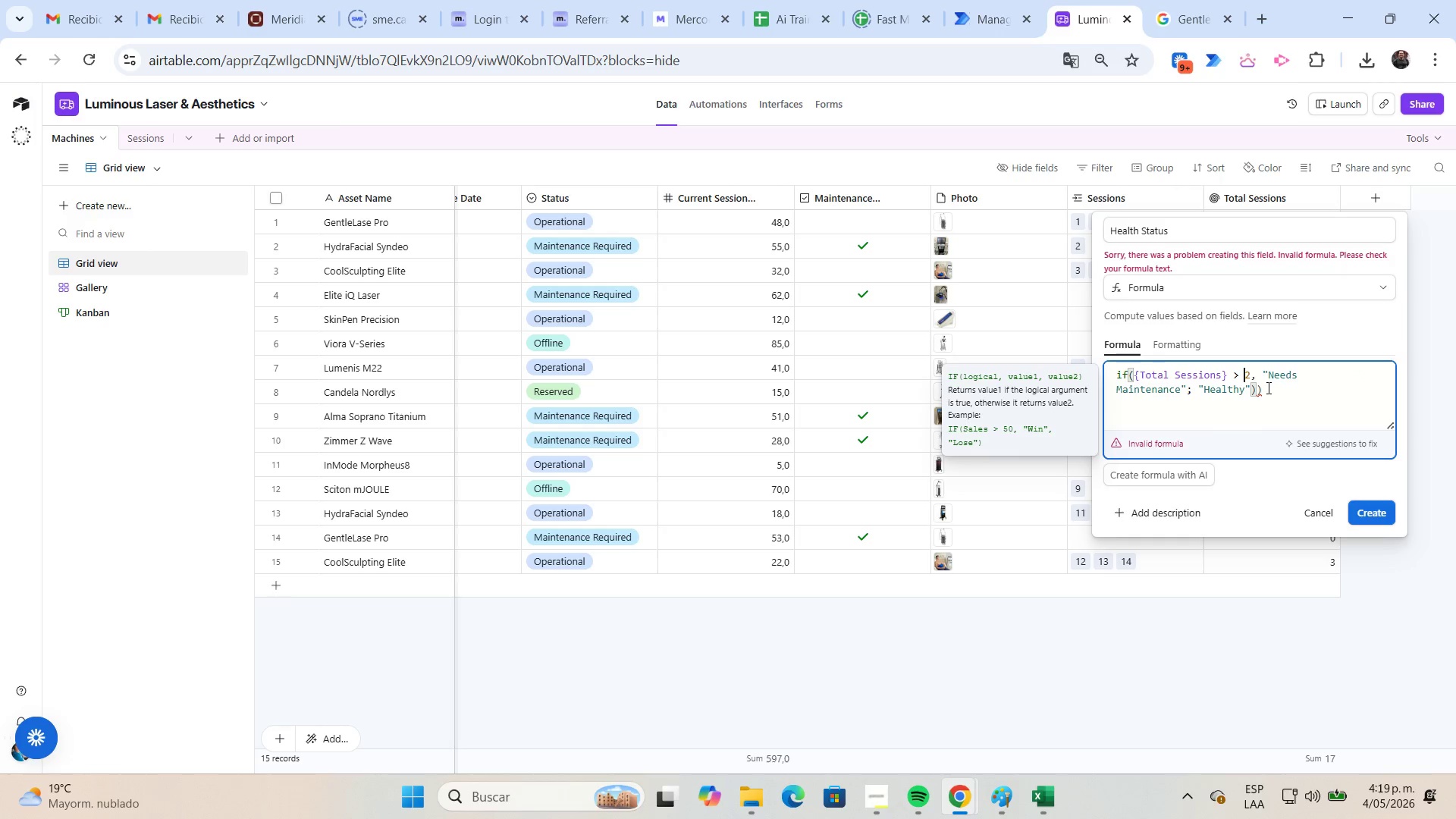 
key(ArrowDown)
 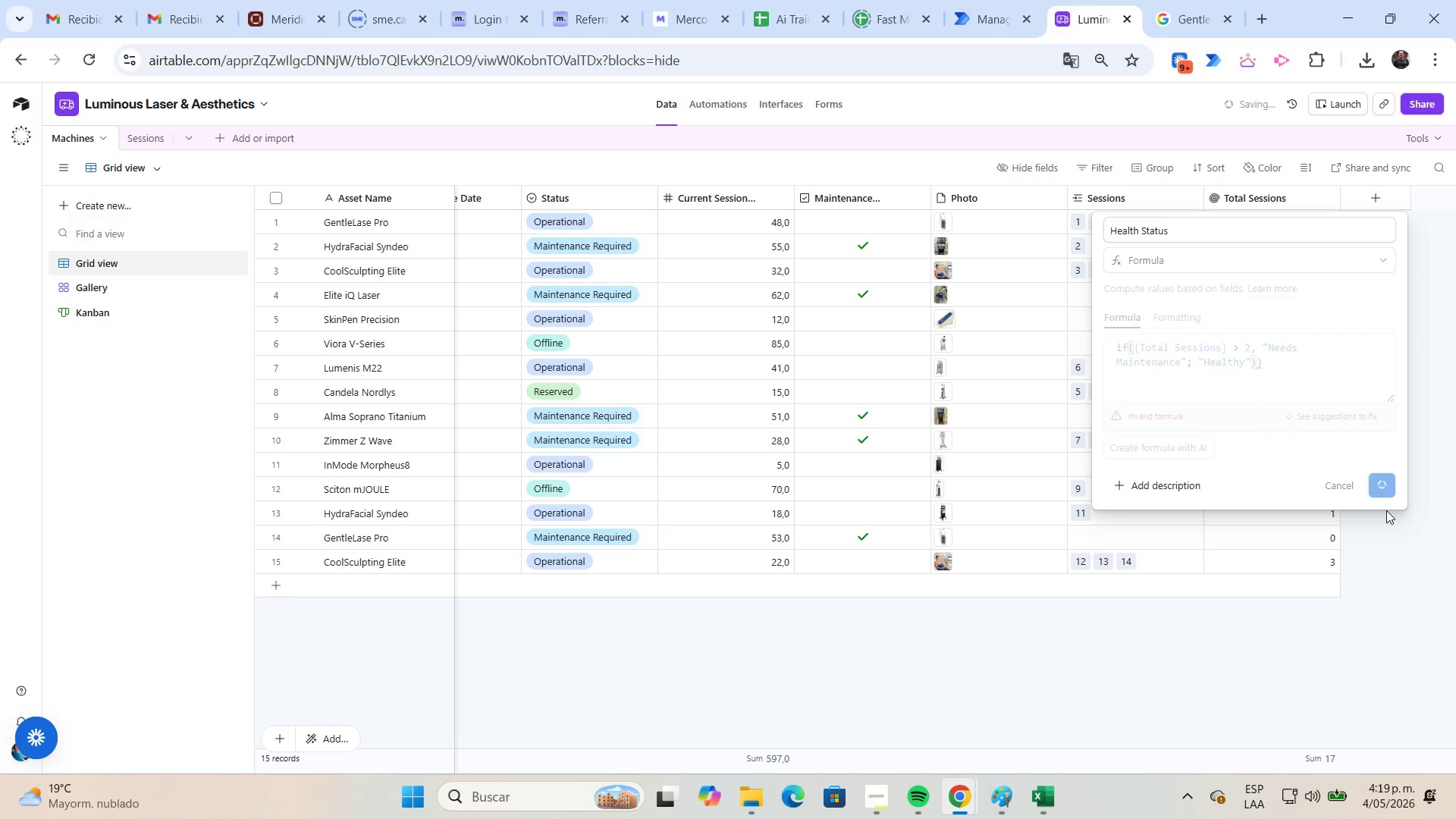 
wait(8.64)
 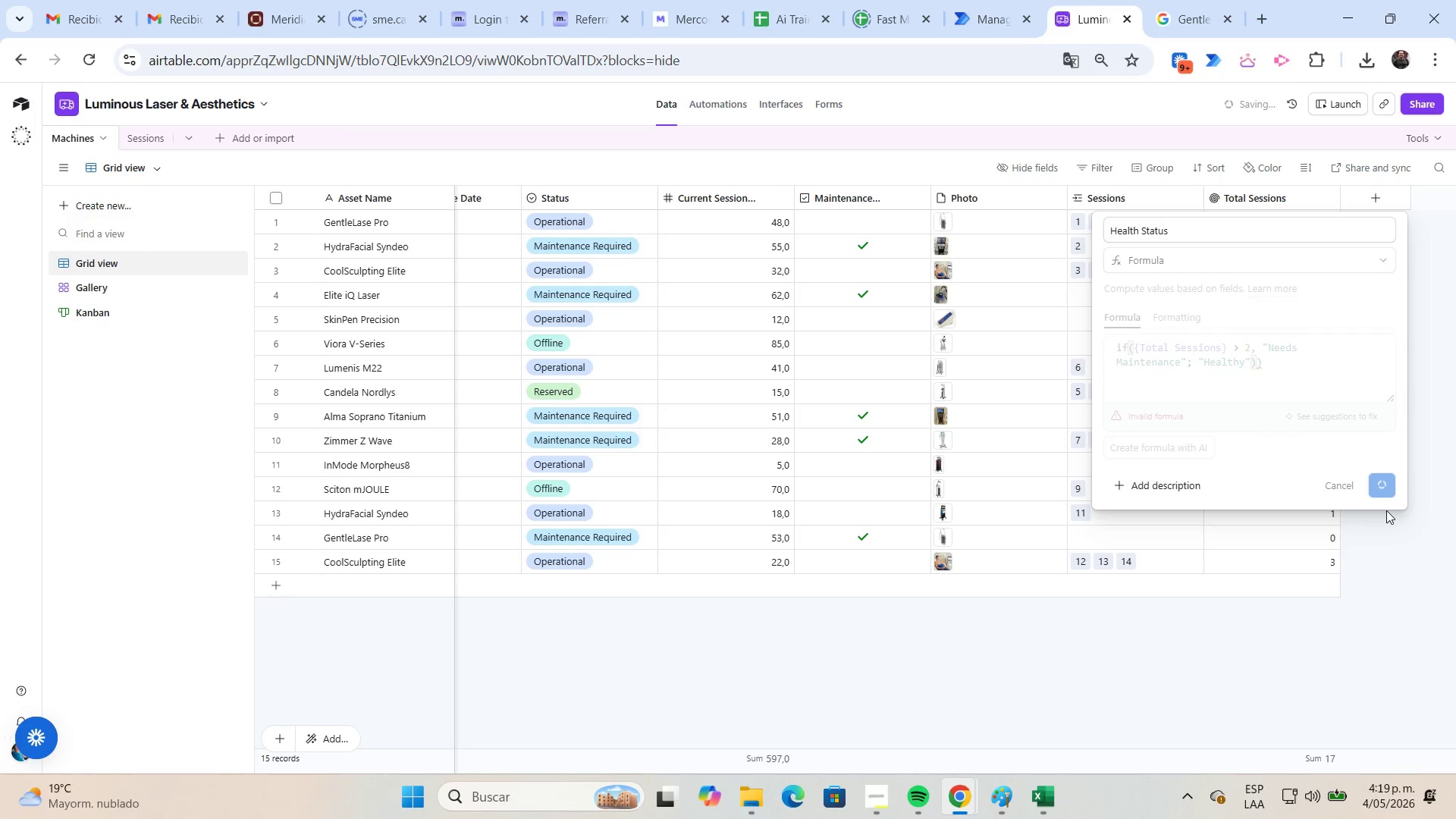 
left_click([1311, 441])
 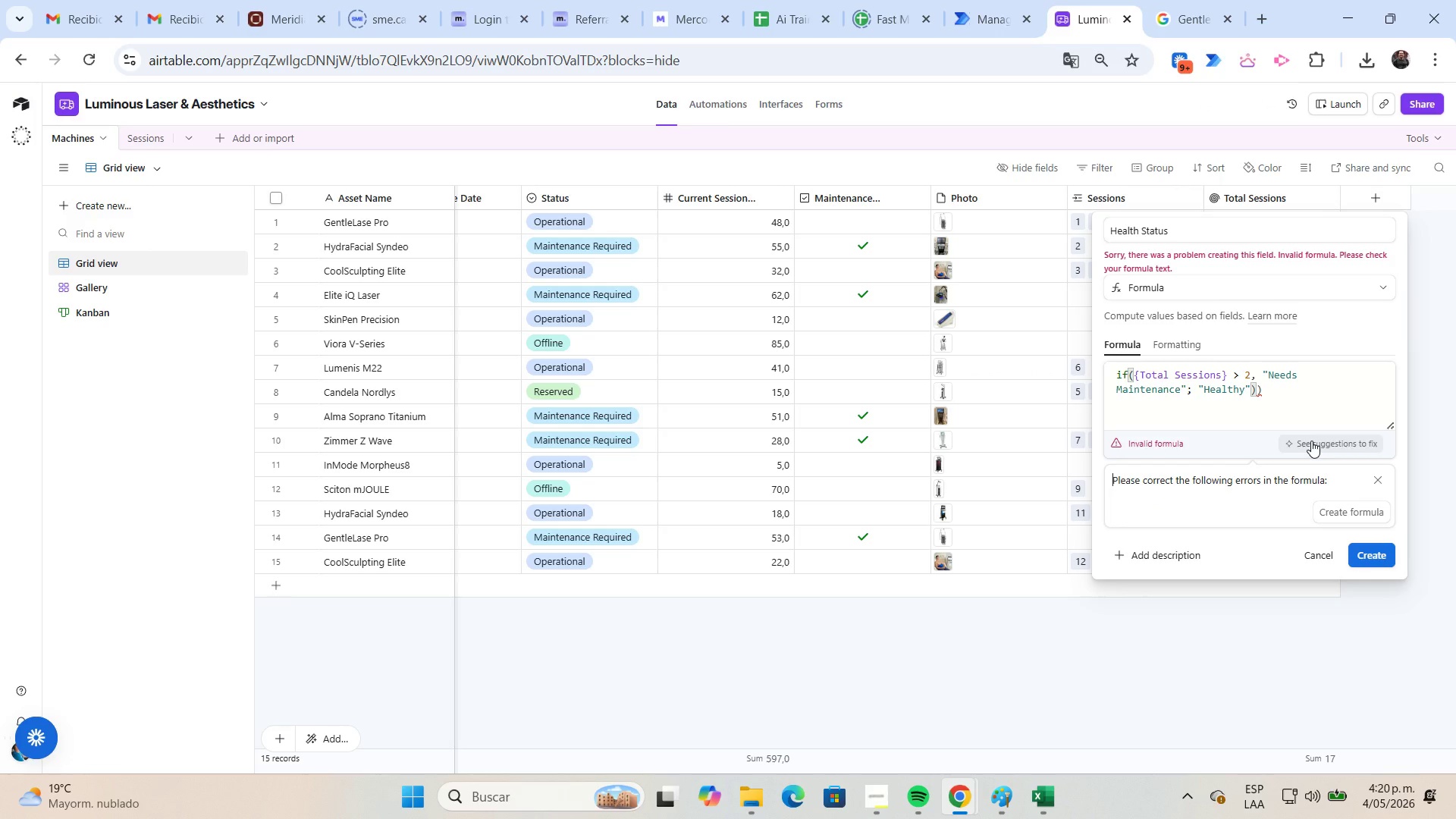 
wait(8.69)
 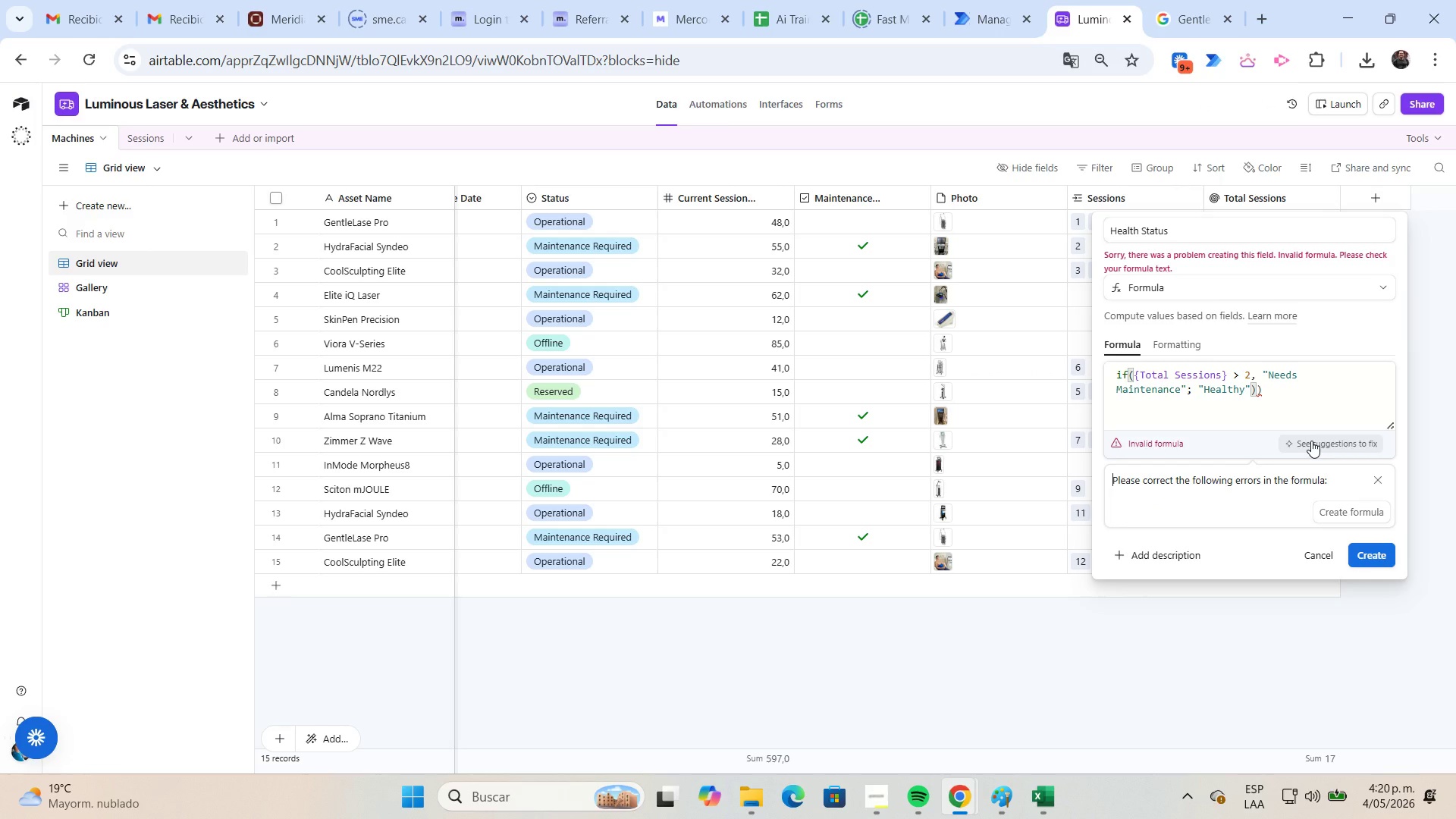 
left_click([1338, 511])
 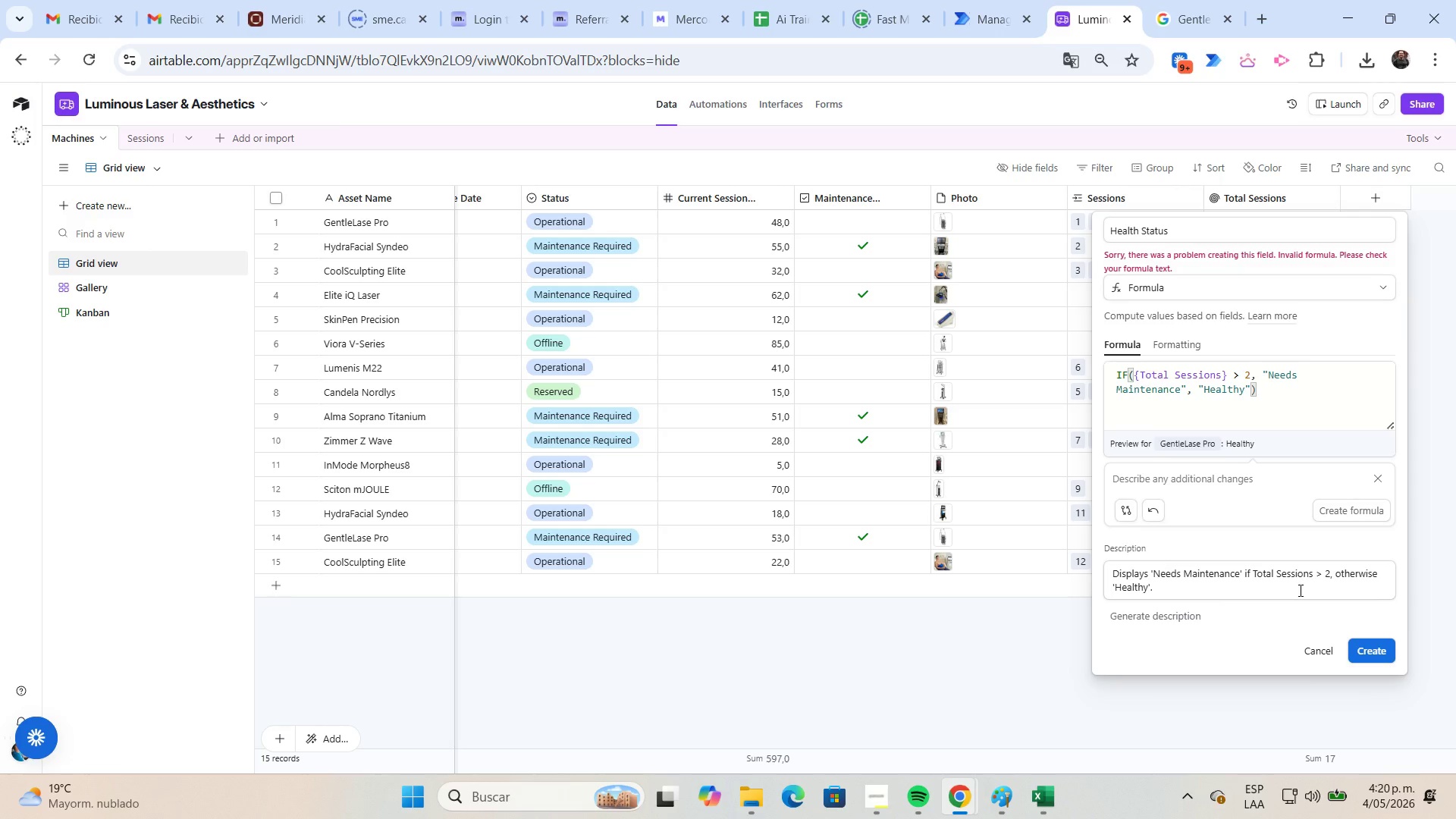 
wait(25.72)
 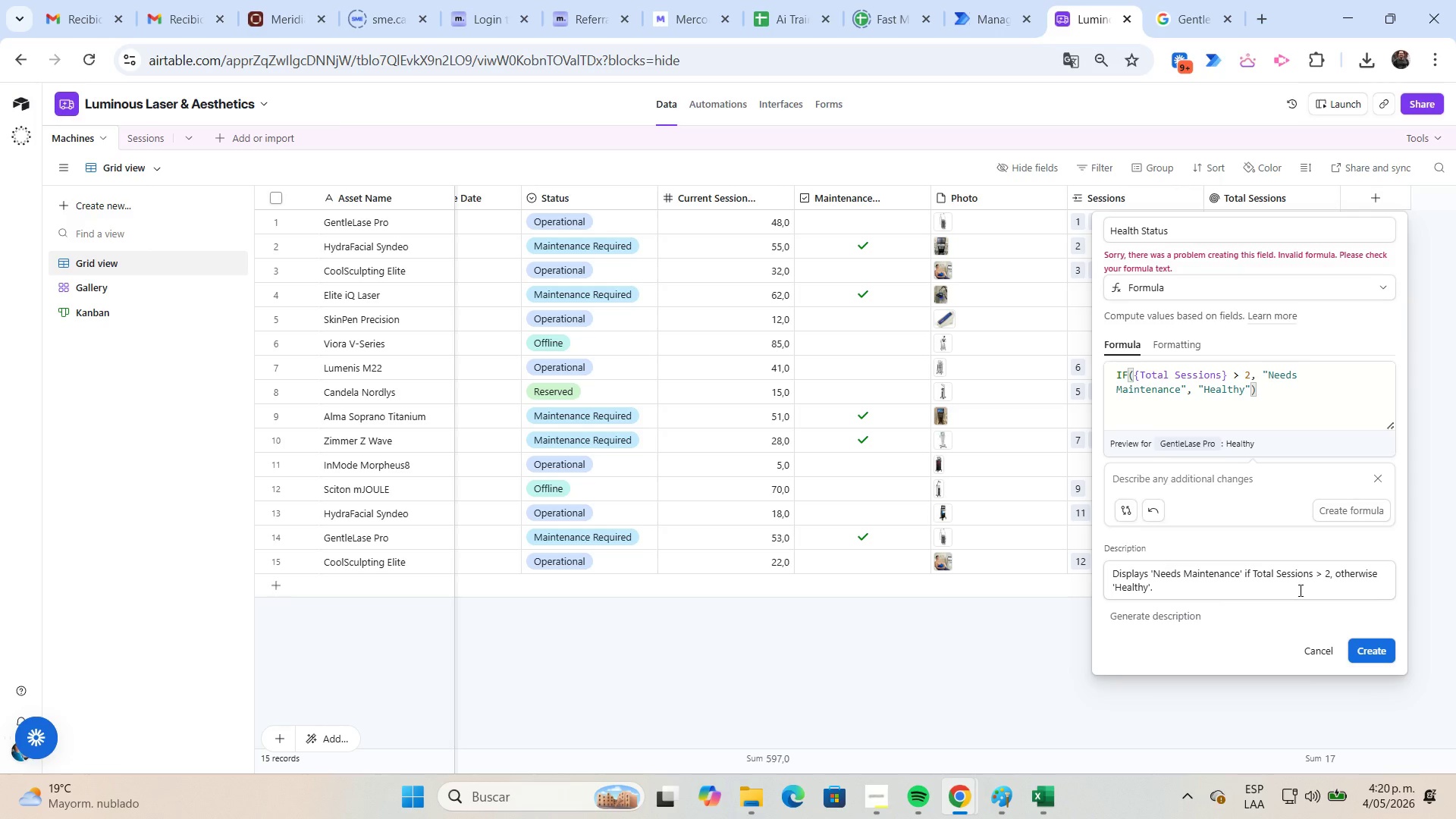 
left_click([1379, 645])
 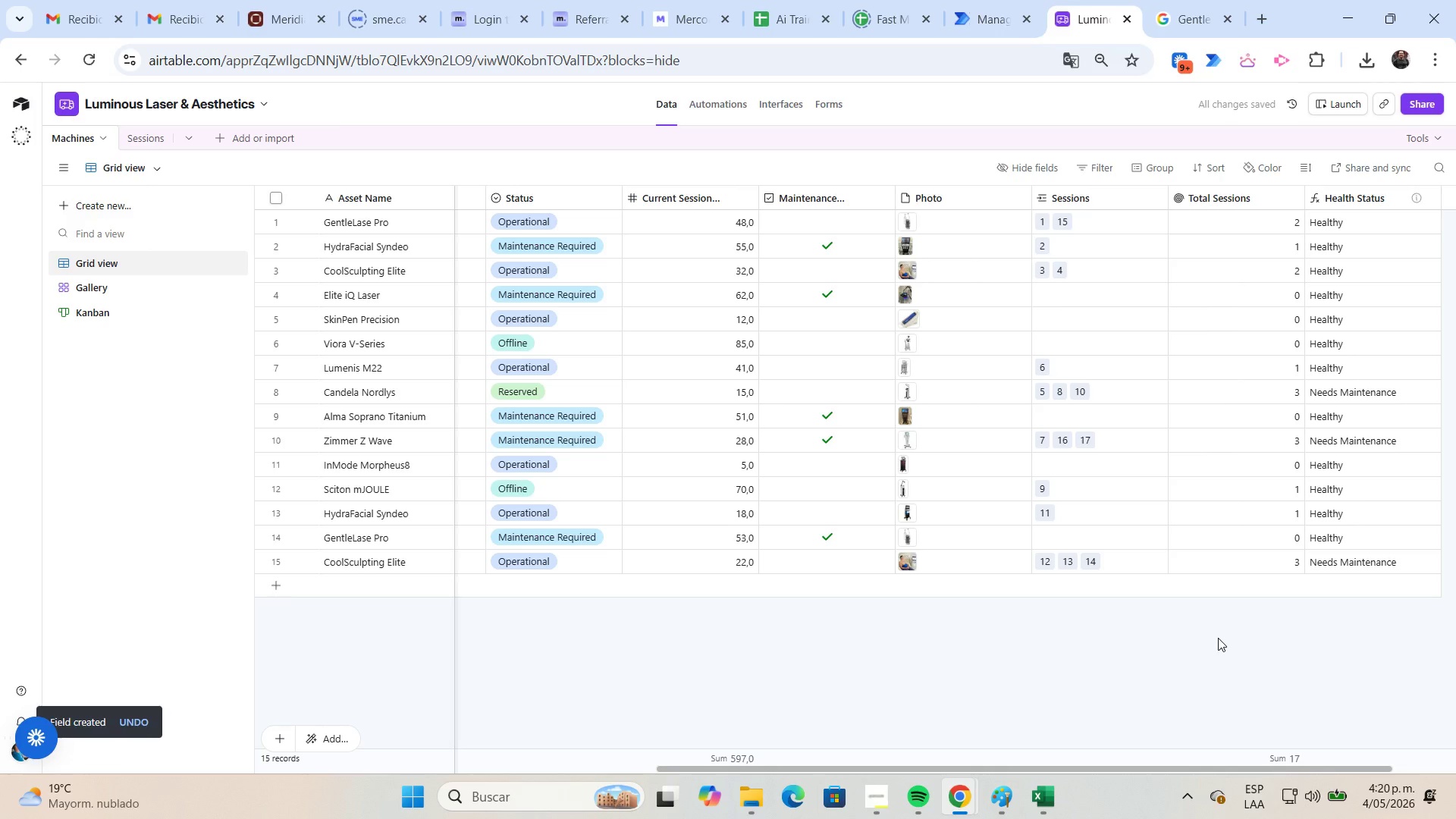 
wait(6.33)
 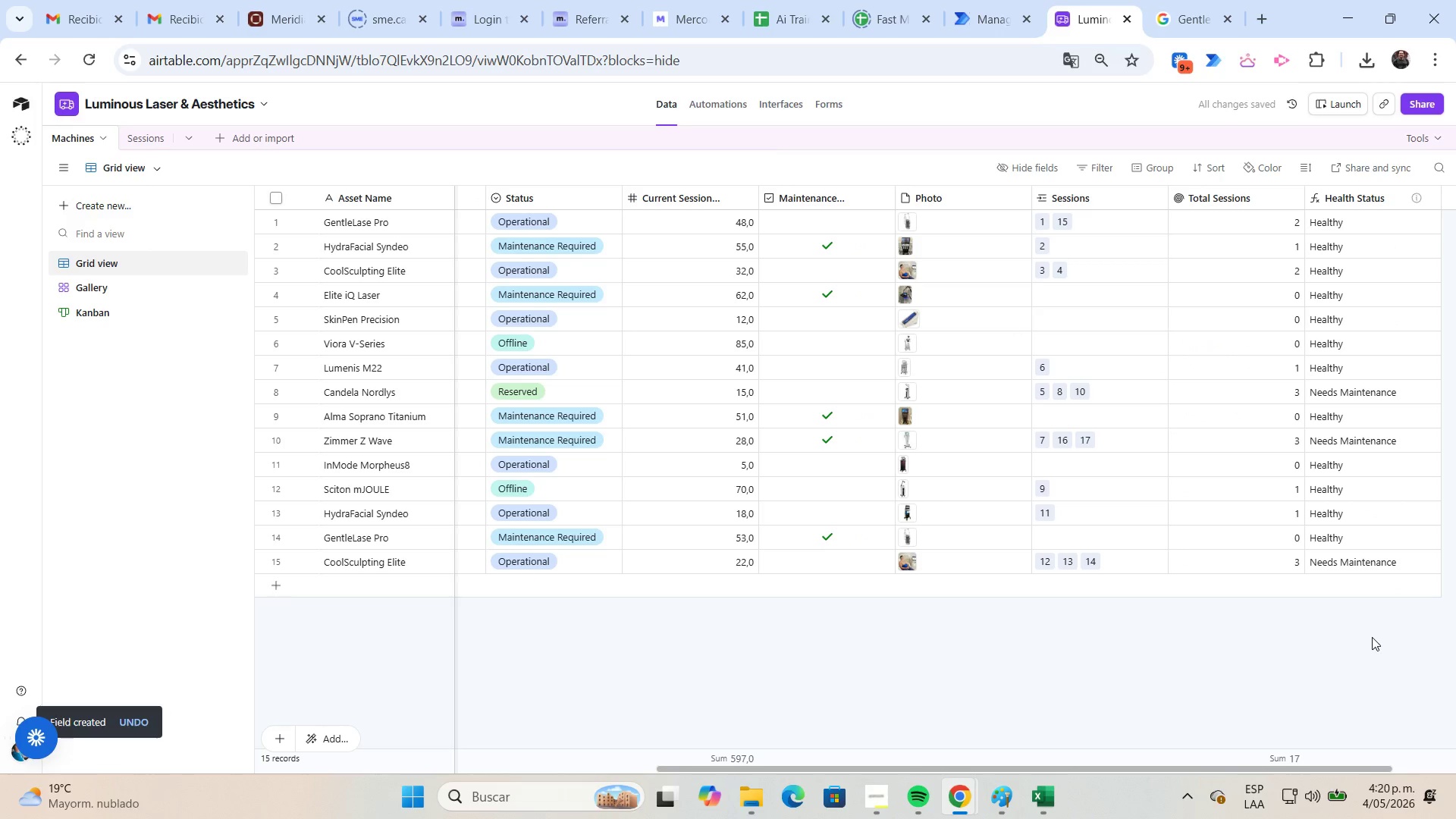 
left_click_drag(start_coordinate=[1148, 767], to_coordinate=[1320, 774])
 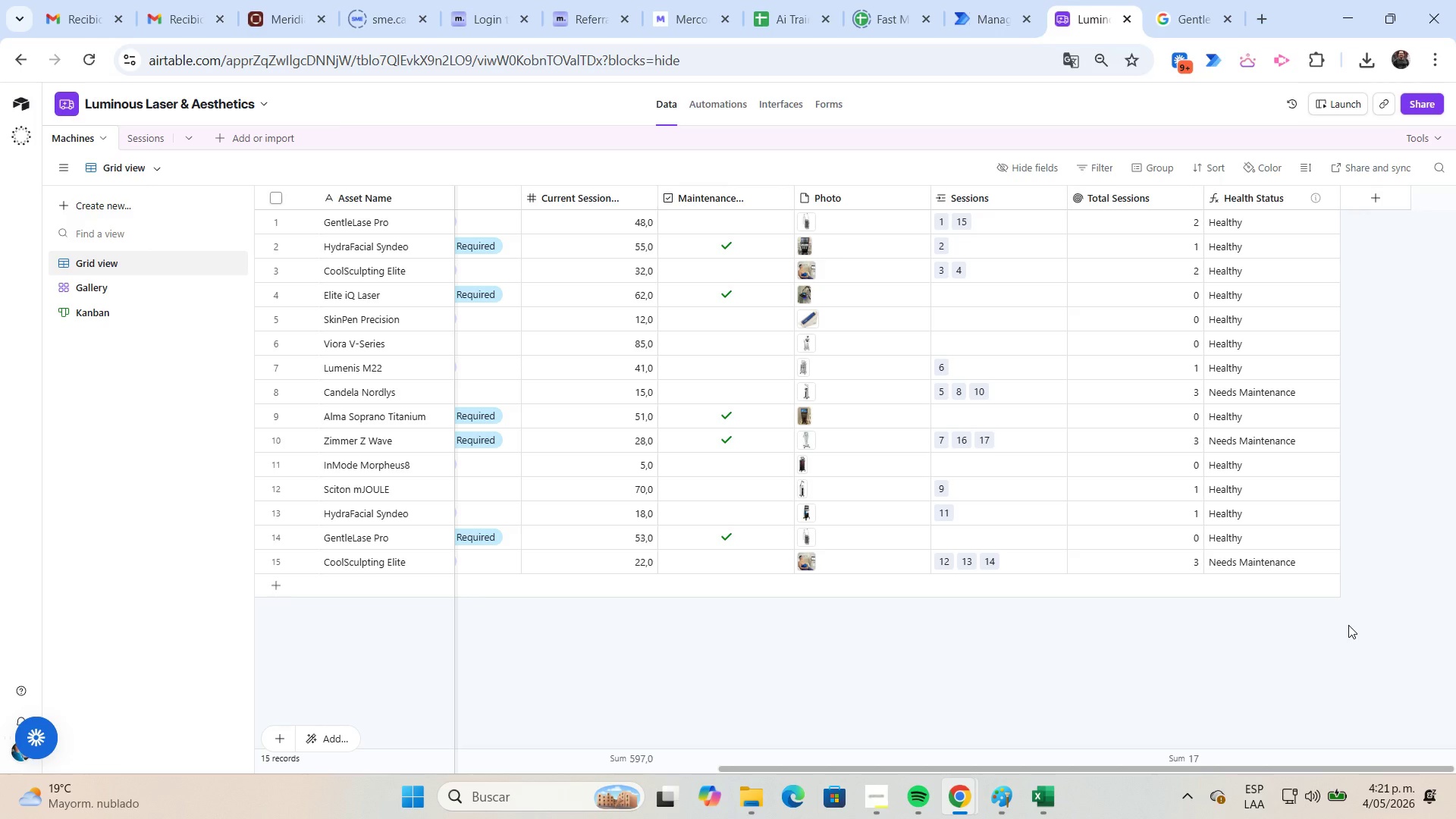 
wait(41.58)
 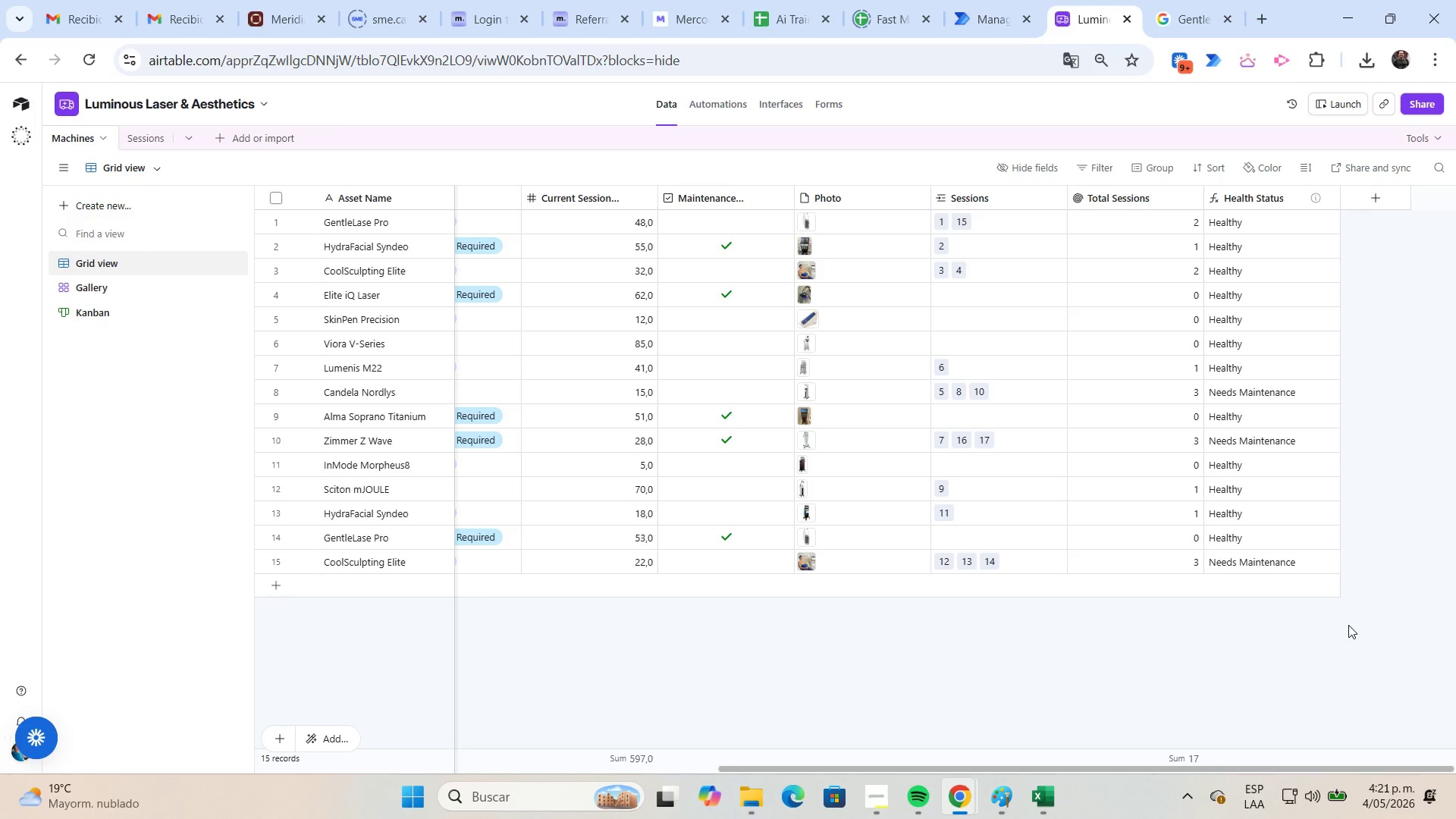 
left_click([1373, 202])
 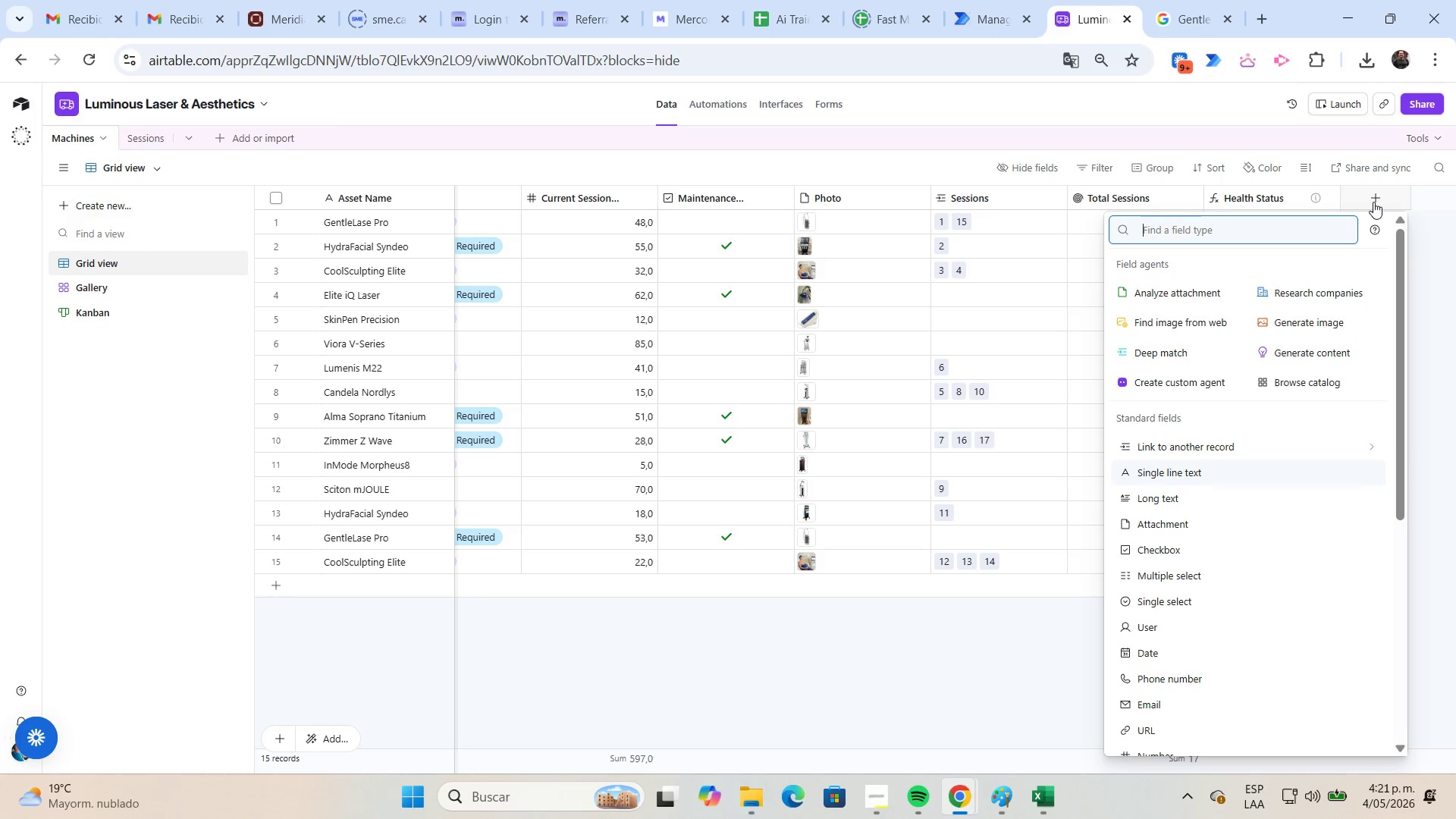 
type(form)
 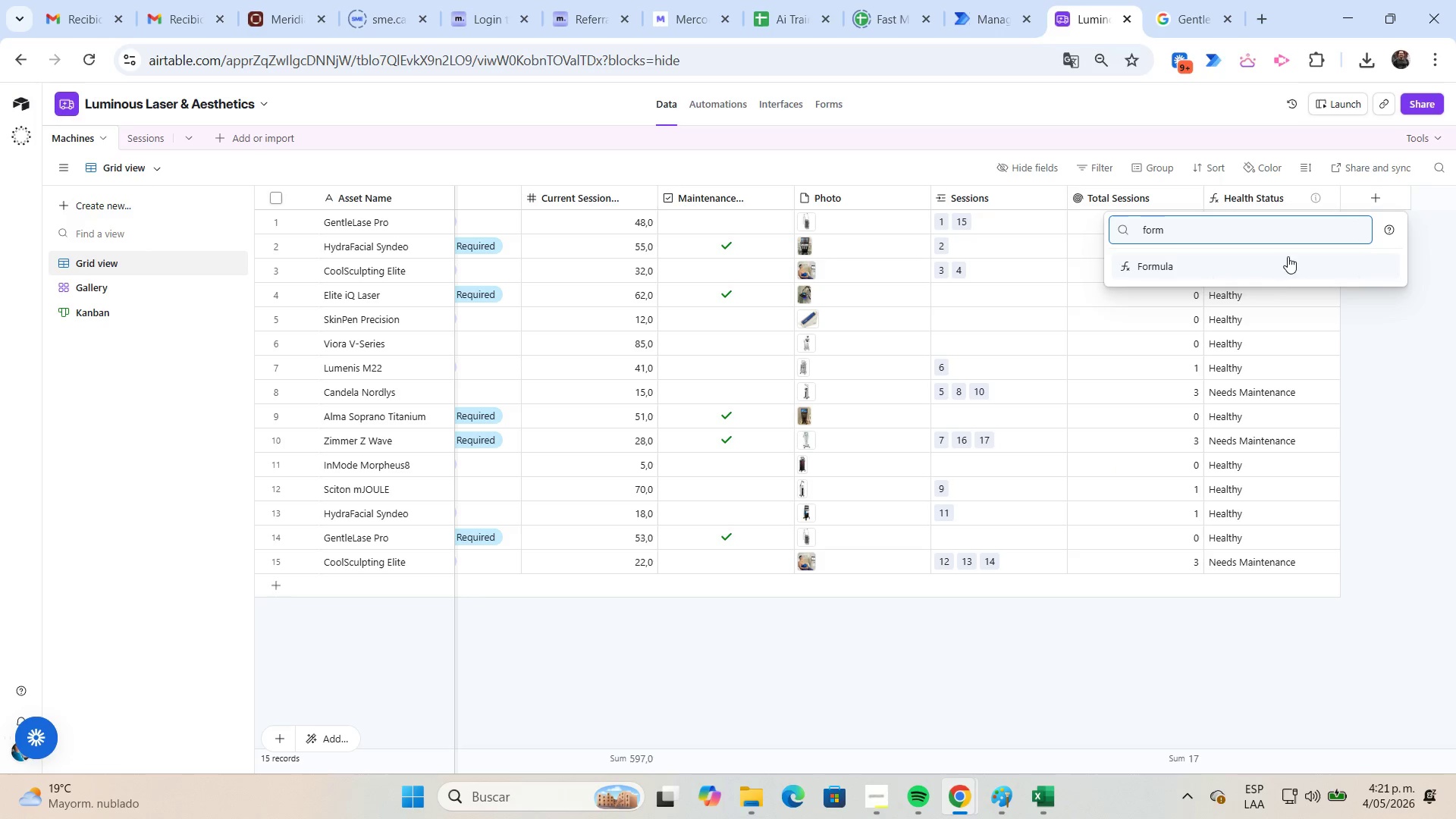 
left_click([1269, 273])
 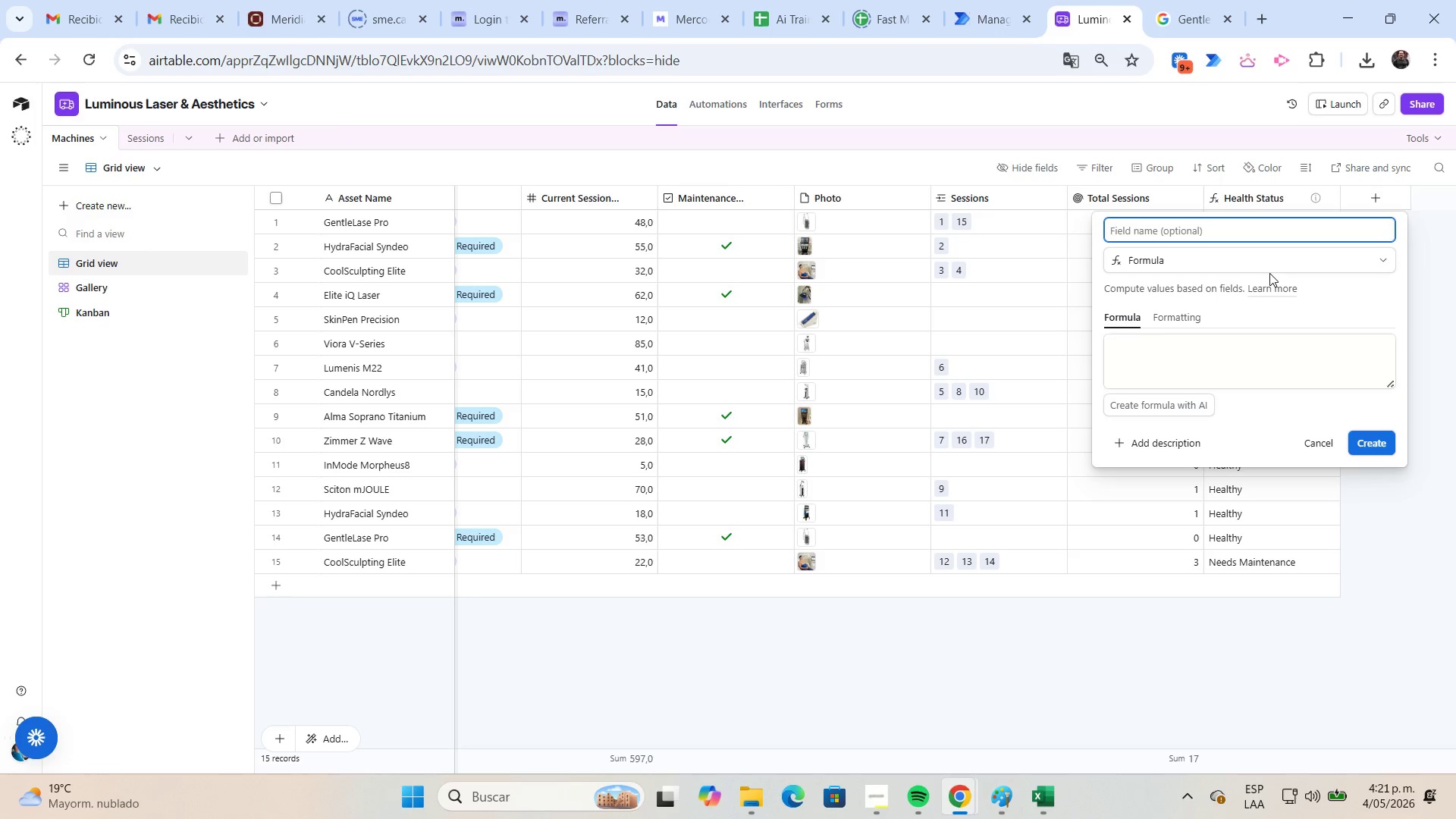 
type(Days Since Last Service)
 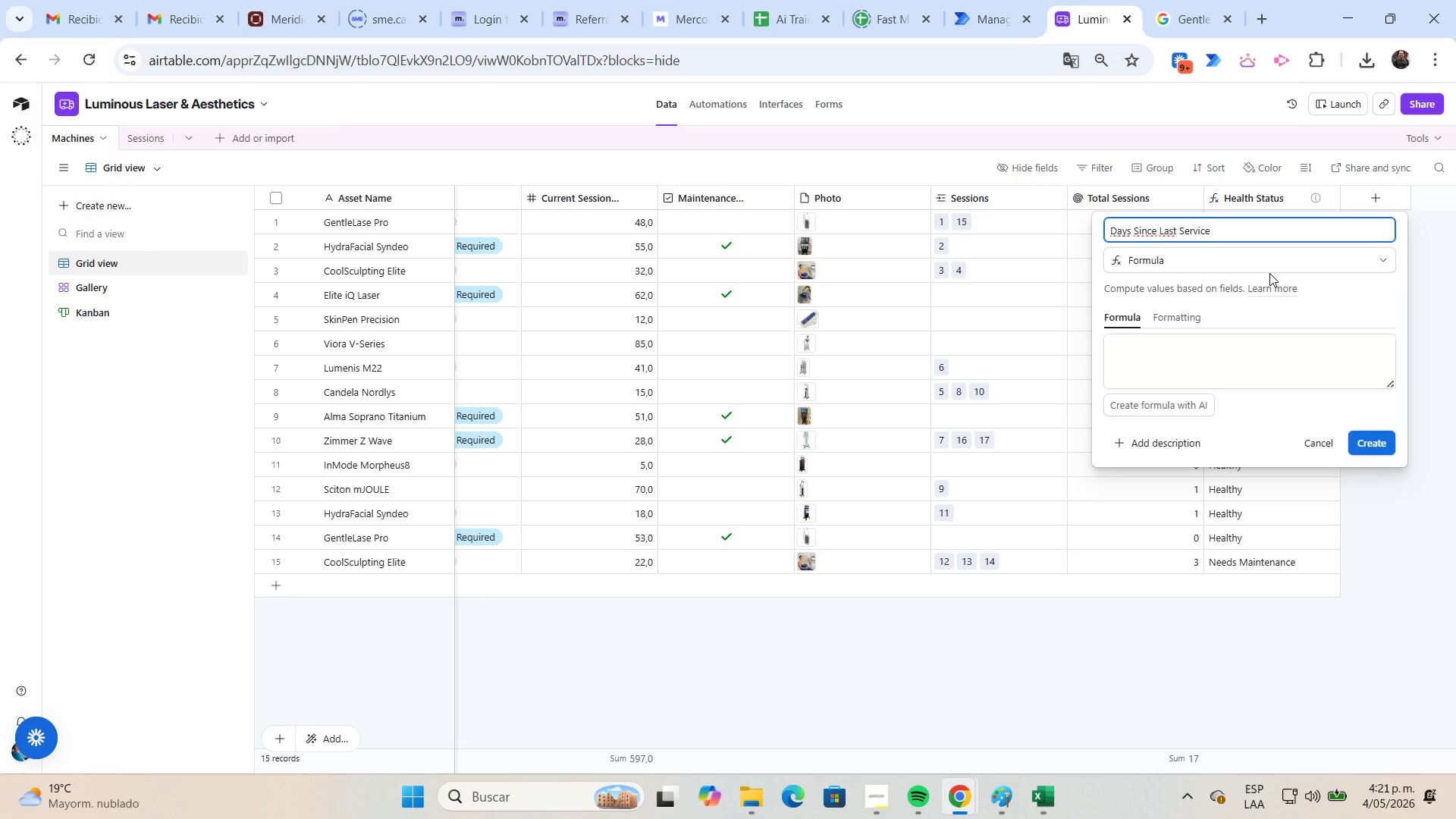 
left_click([1175, 340])
 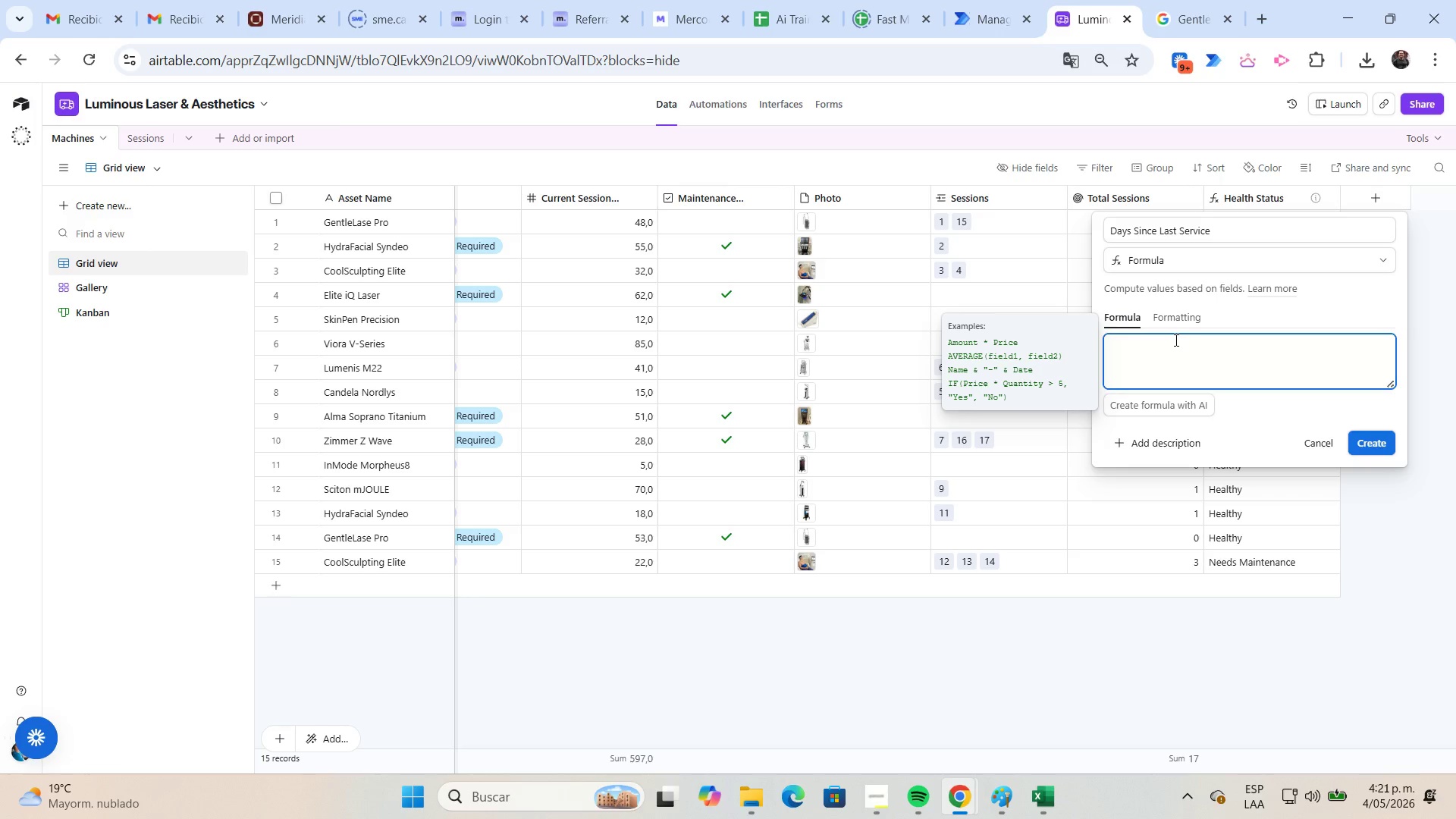 
type(datetime)
 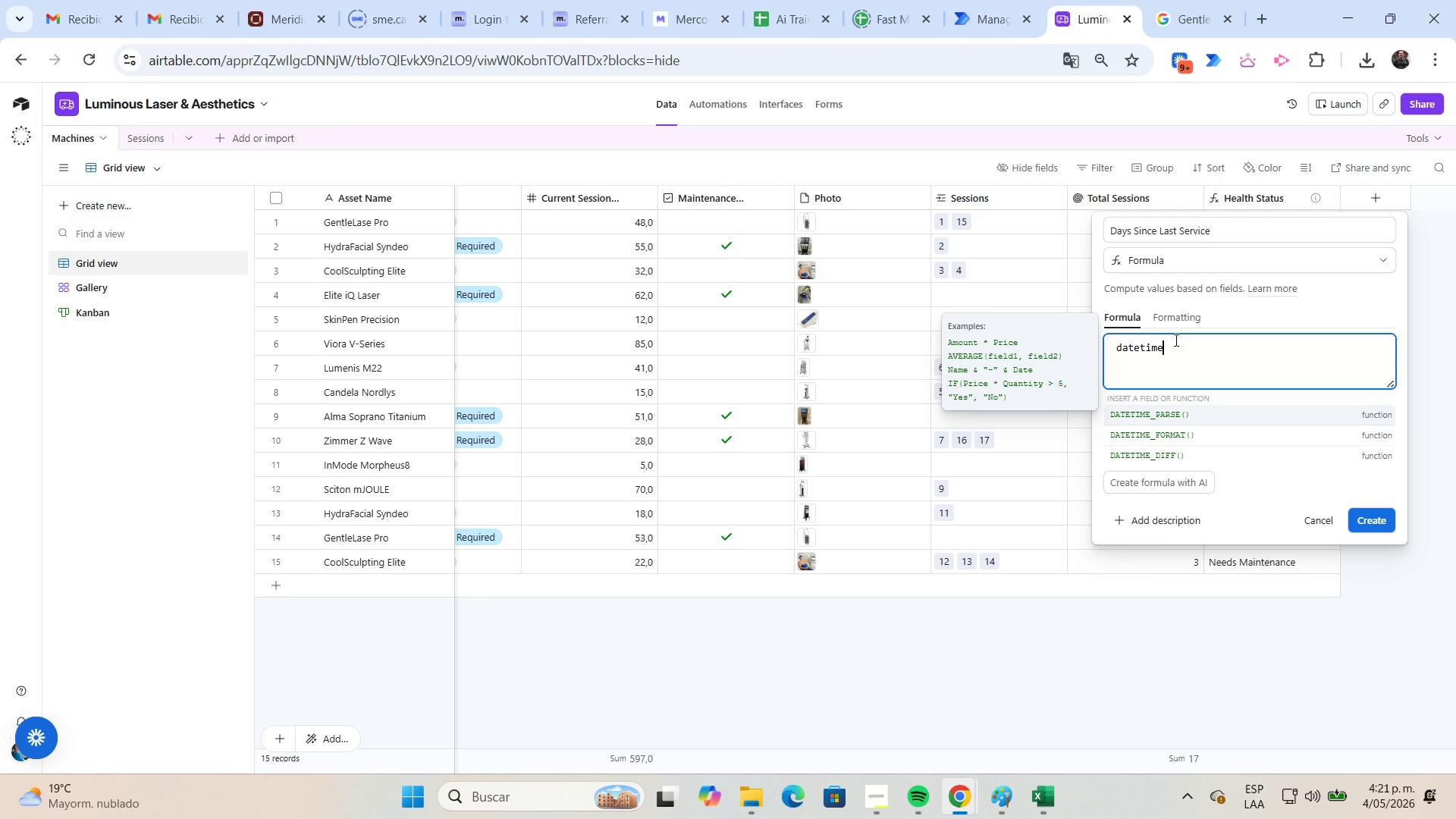 
wait(6.89)
 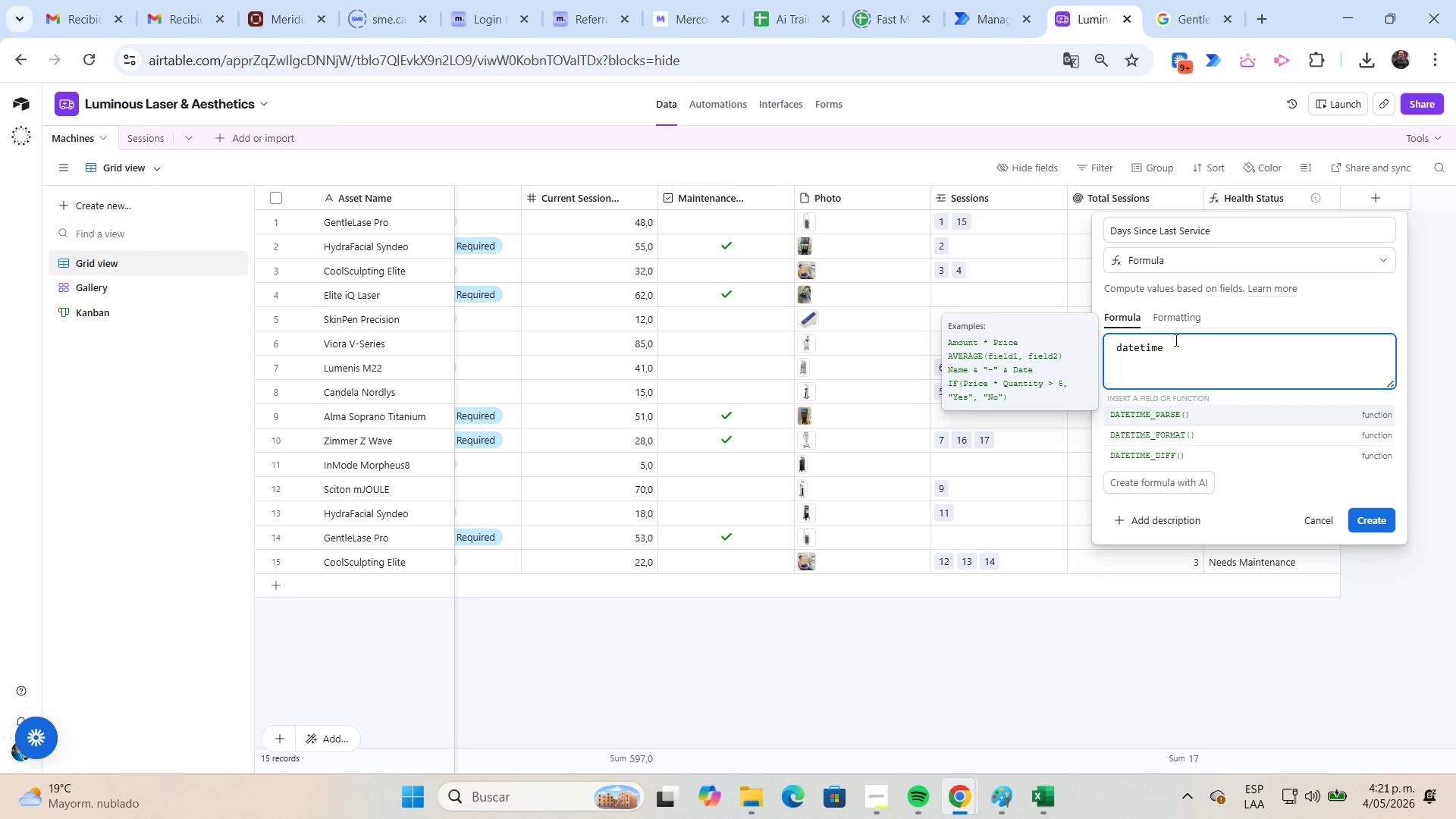 
left_click([1176, 457])
 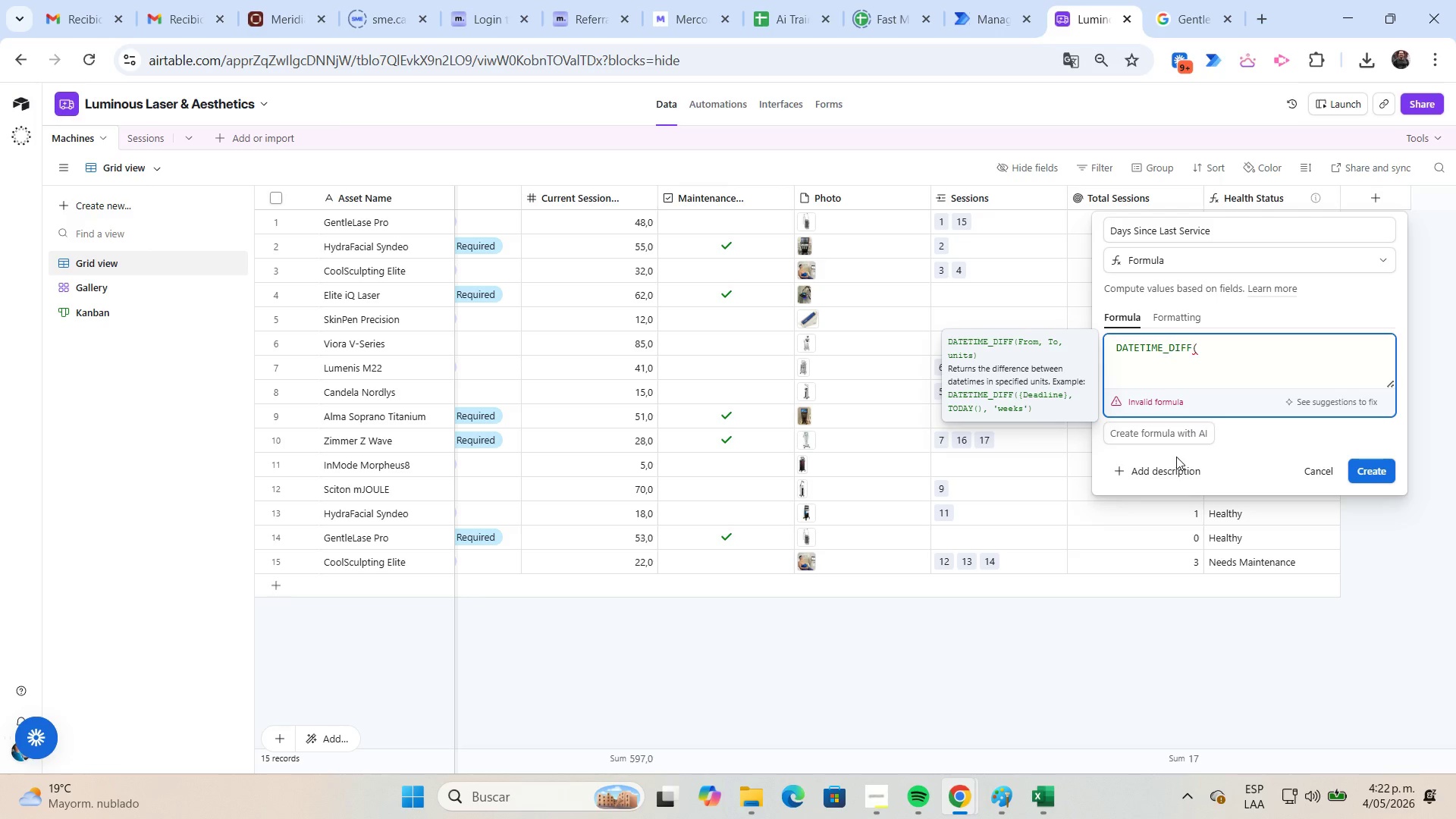 
type(today)
 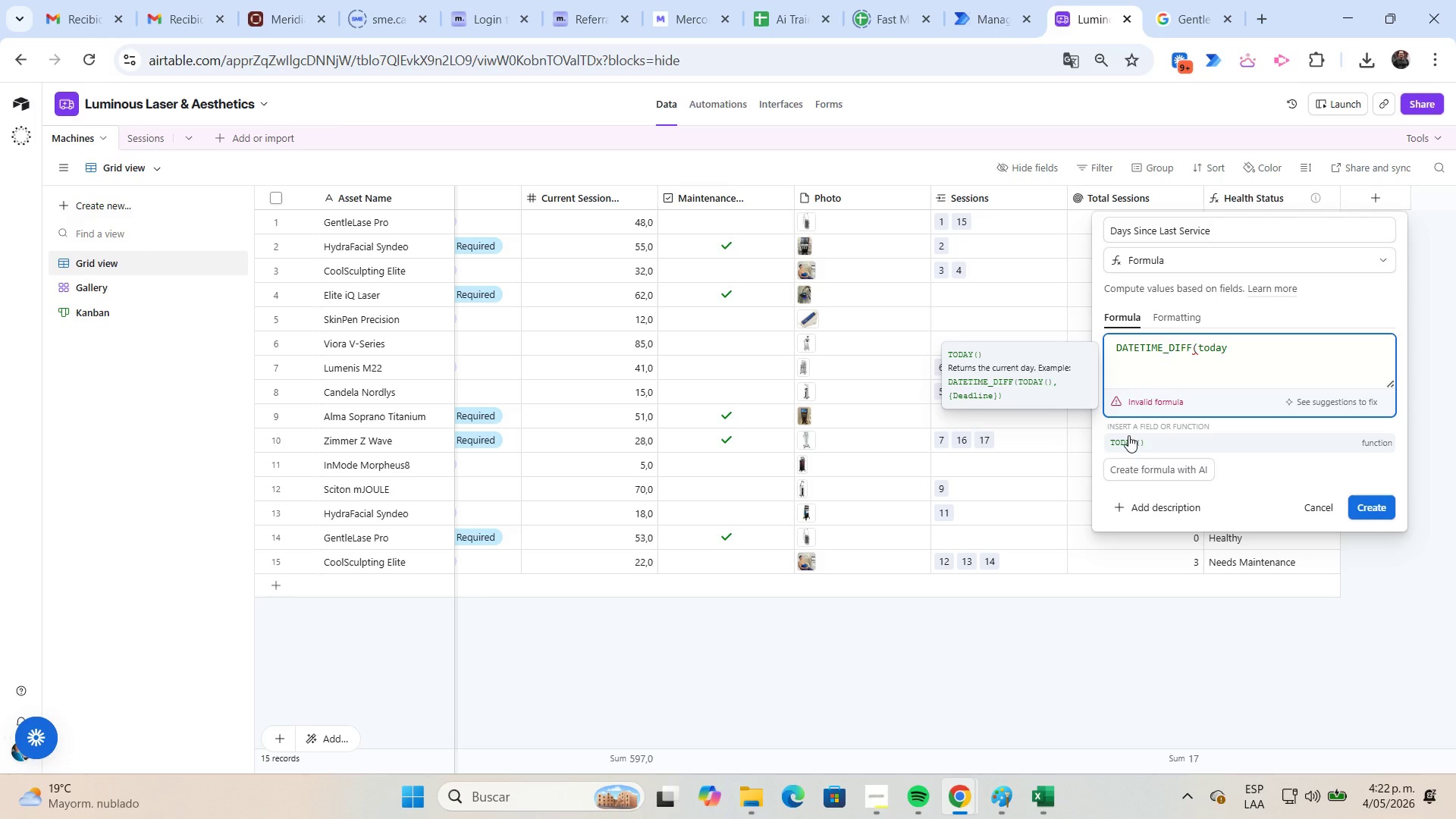 
left_click([1131, 436])
 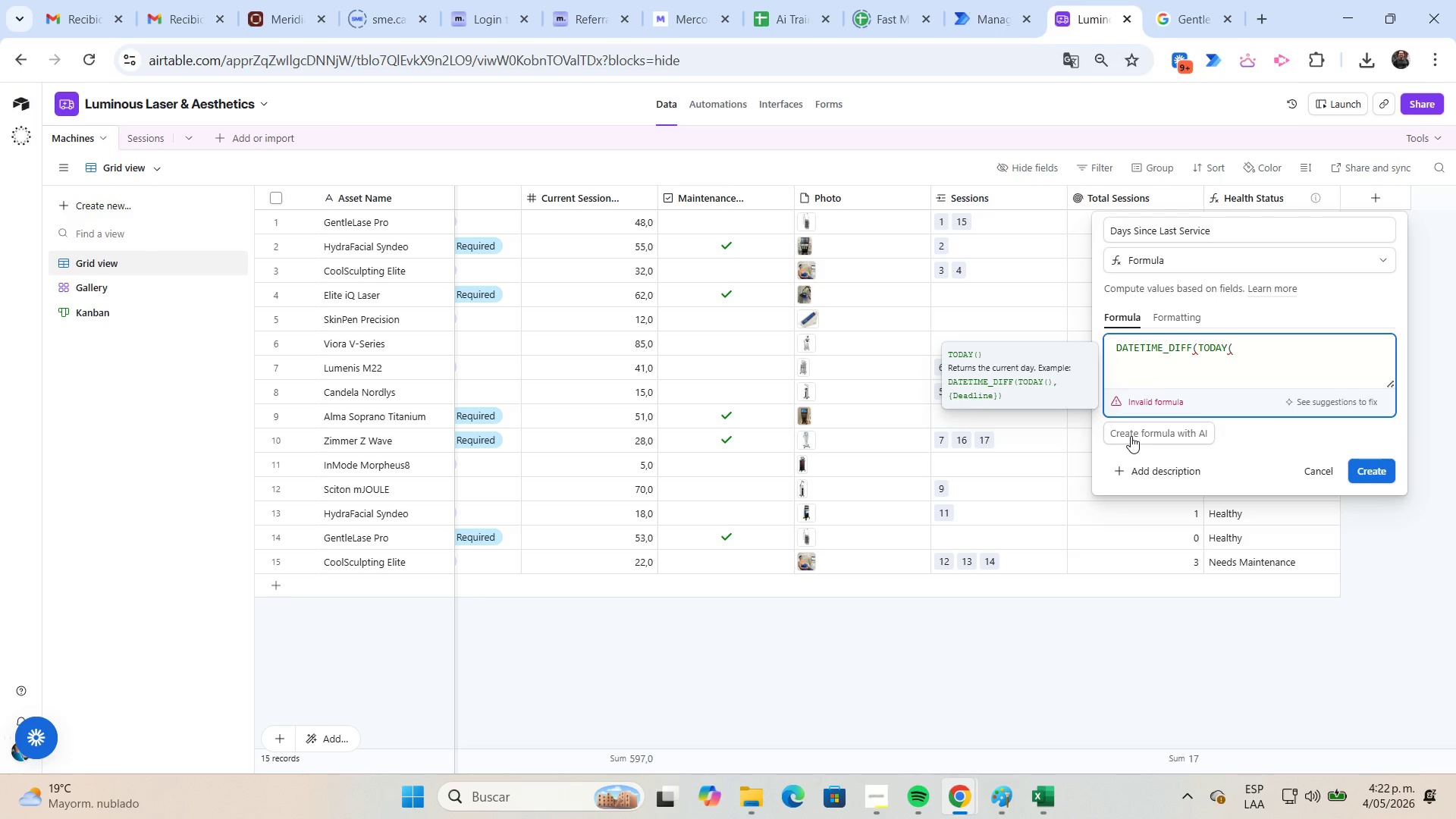 
key(Shift+ShiftLeft)